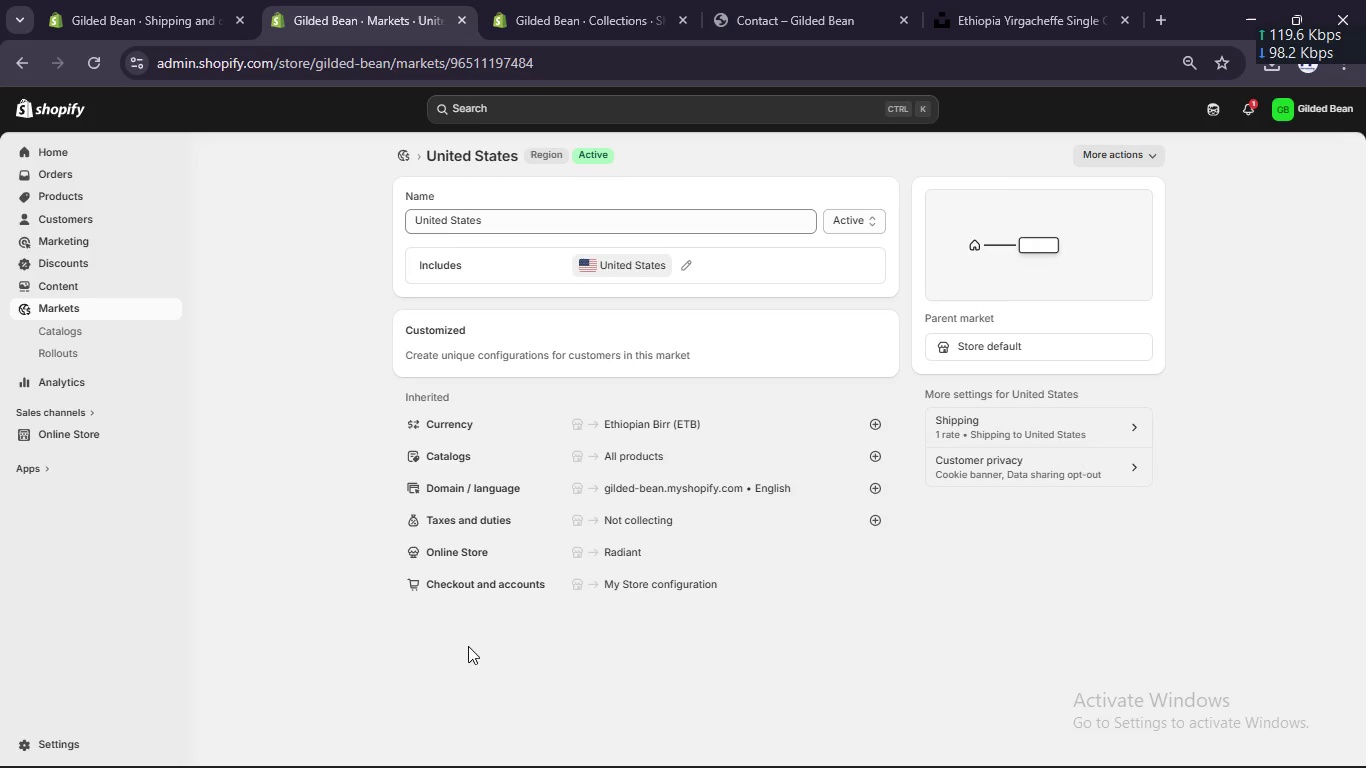 
left_click([702, 515])
 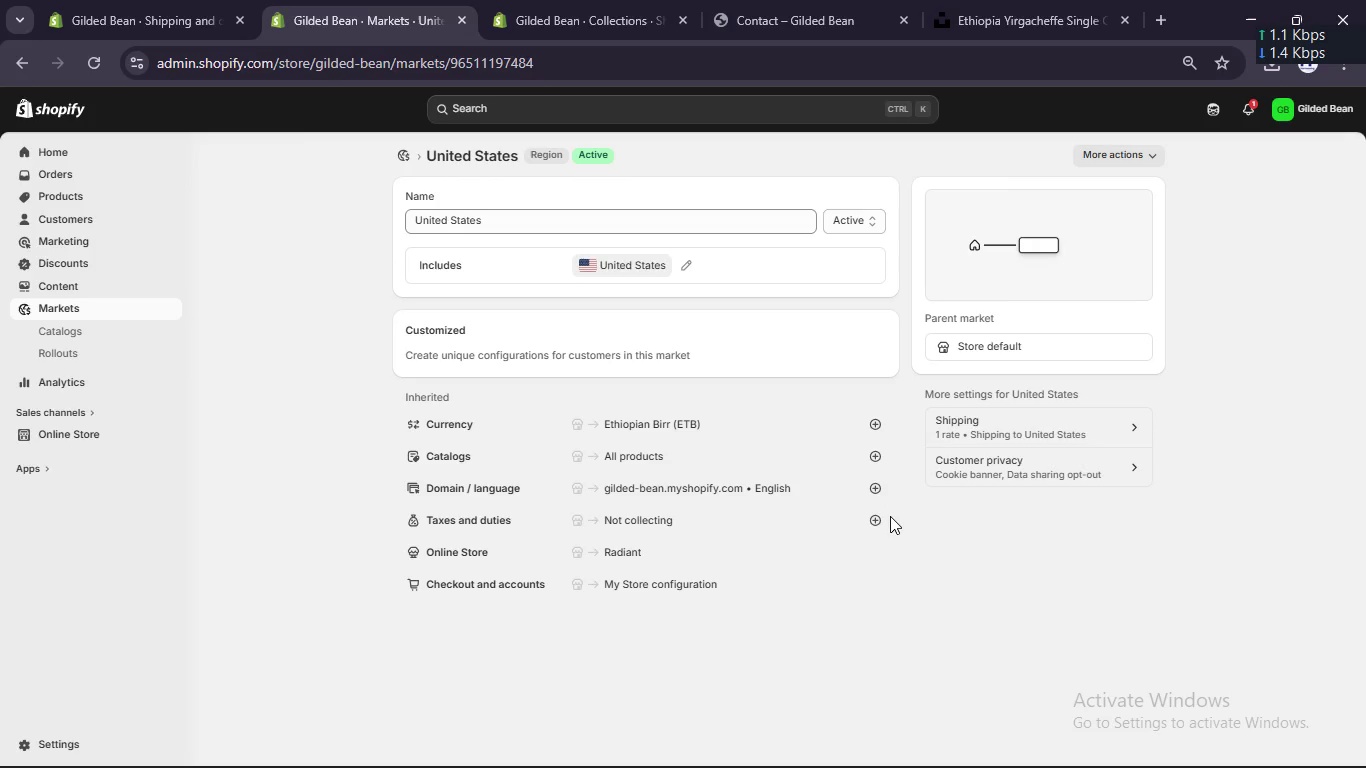 
left_click([869, 518])
 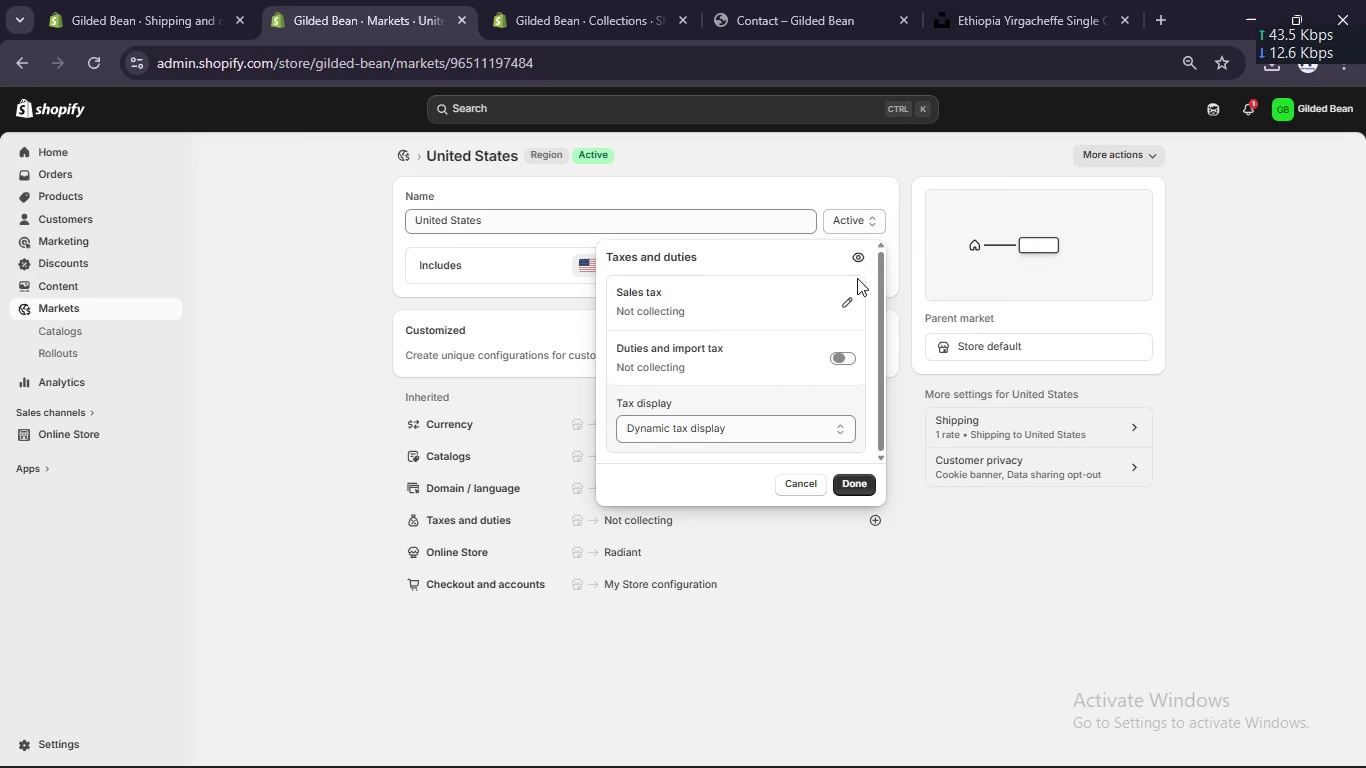 
left_click([843, 295])
 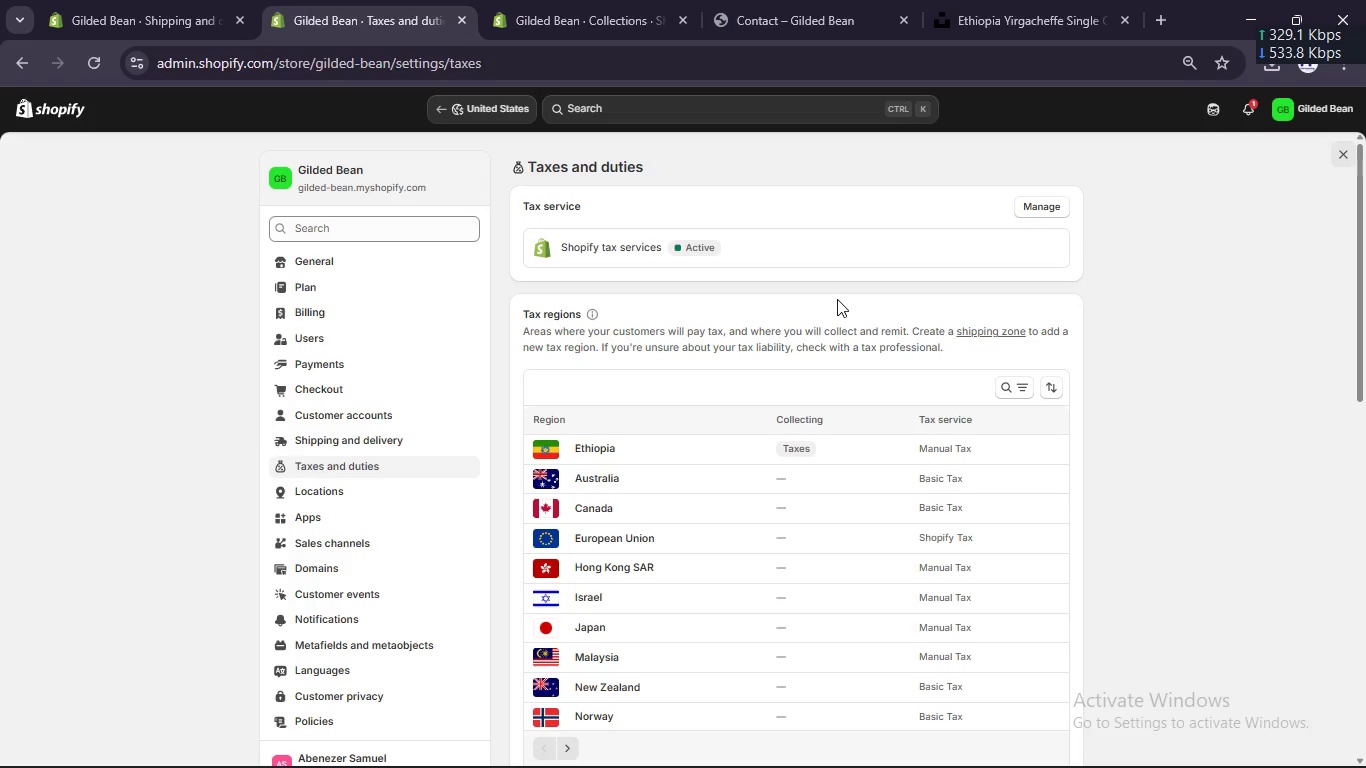 
scroll: coordinate [817, 385], scroll_direction: none, amount: 0.0
 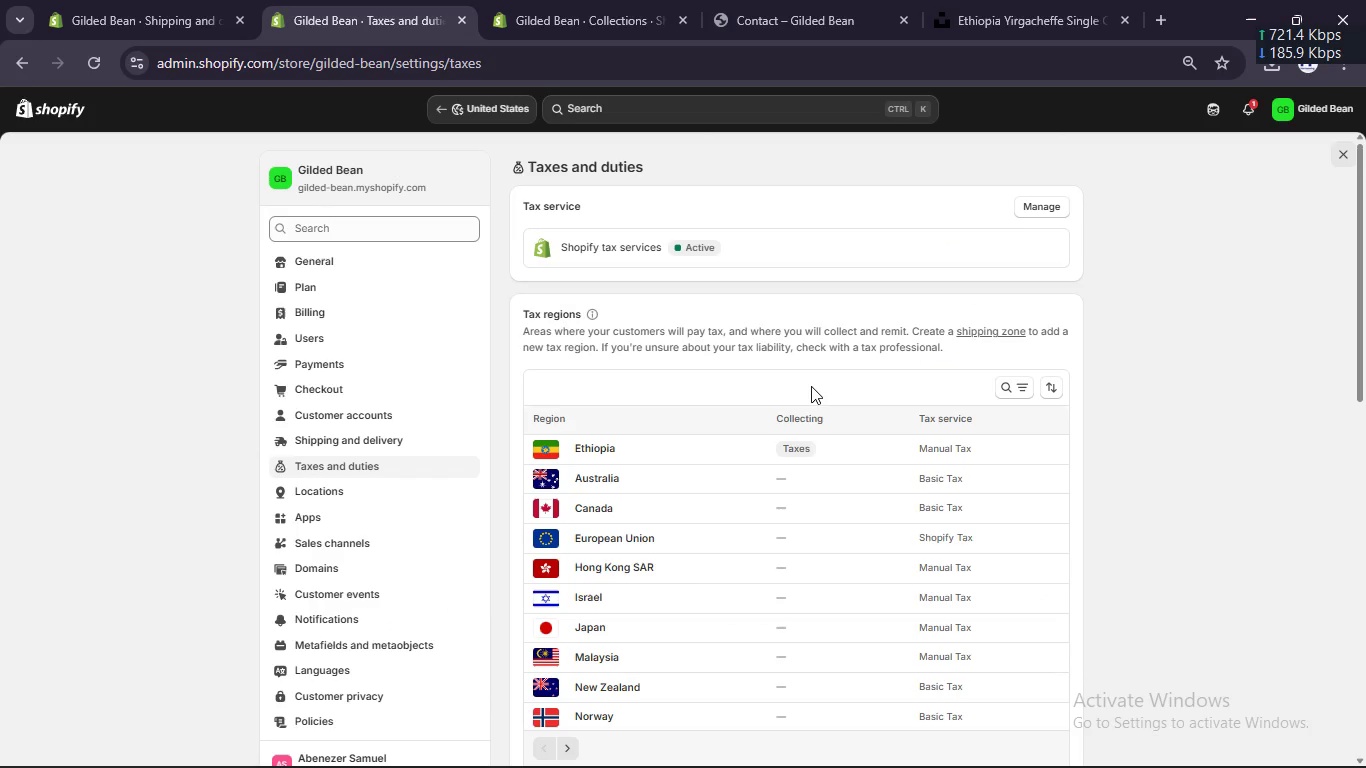 
scroll: coordinate [804, 398], scroll_direction: down, amount: 10.0
 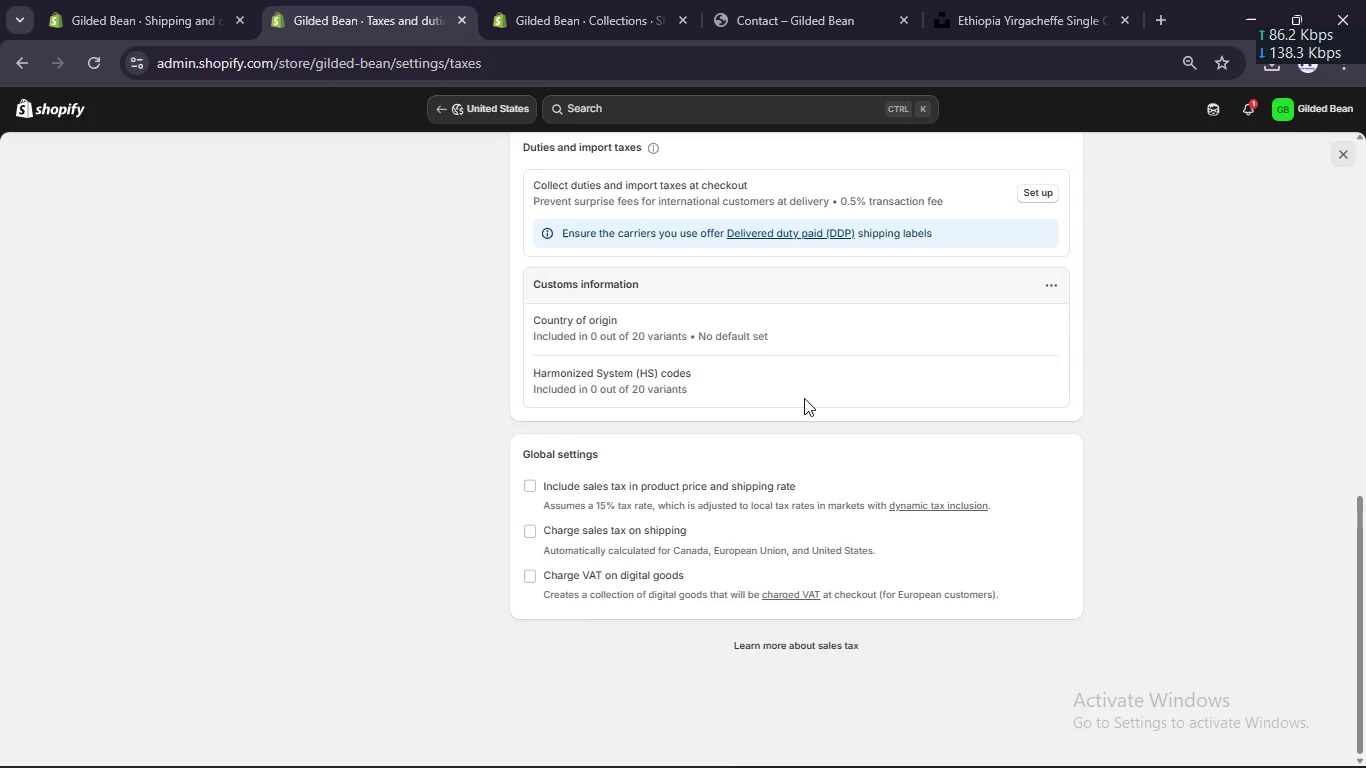 
scroll: coordinate [804, 398], scroll_direction: up, amount: 15.0
 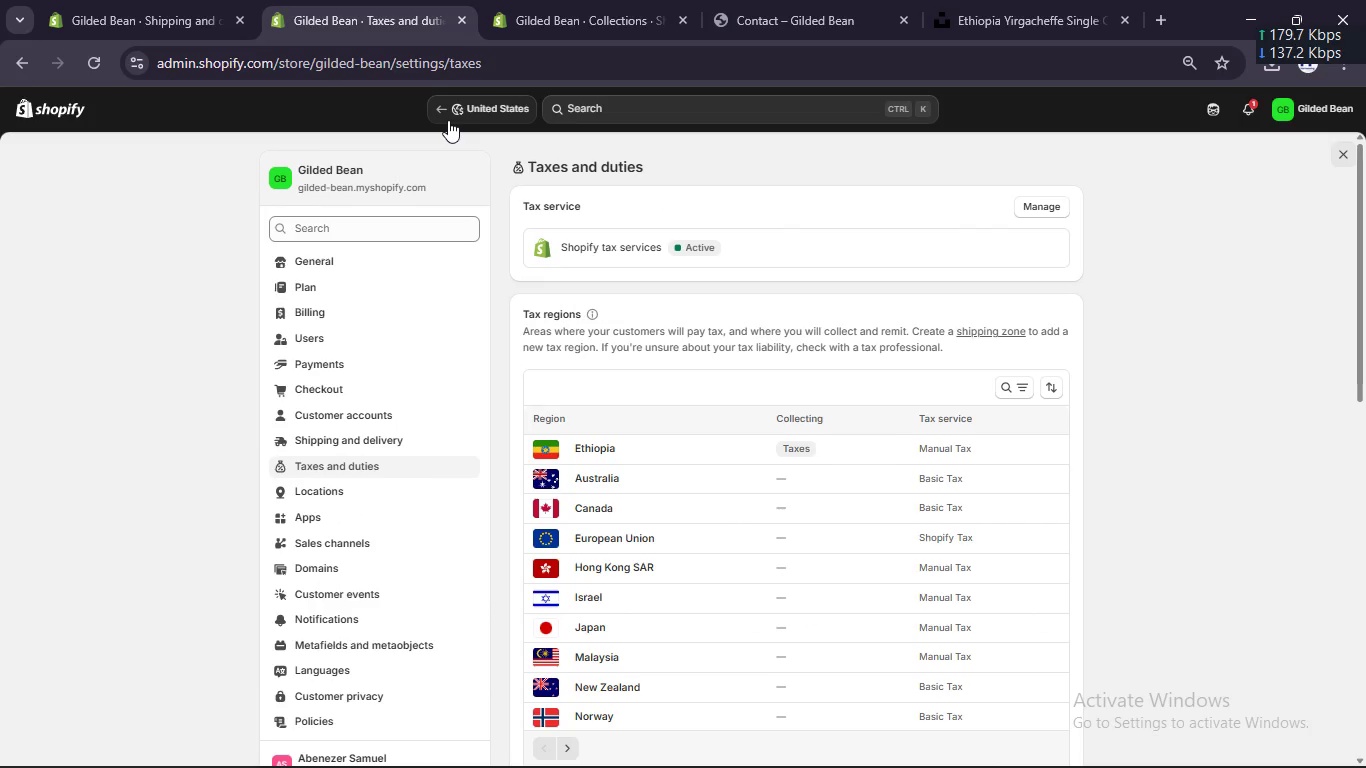 
left_click([452, 112])
 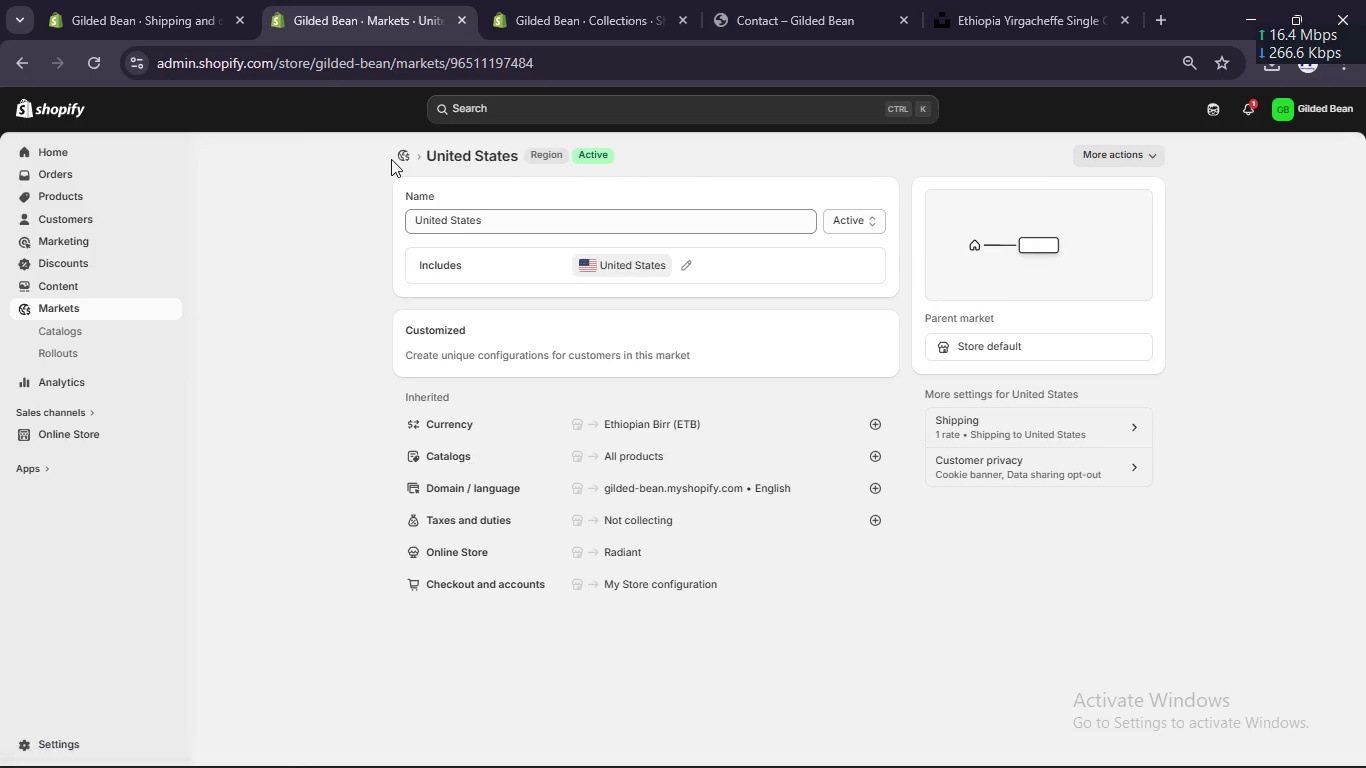 
left_click([396, 149])
 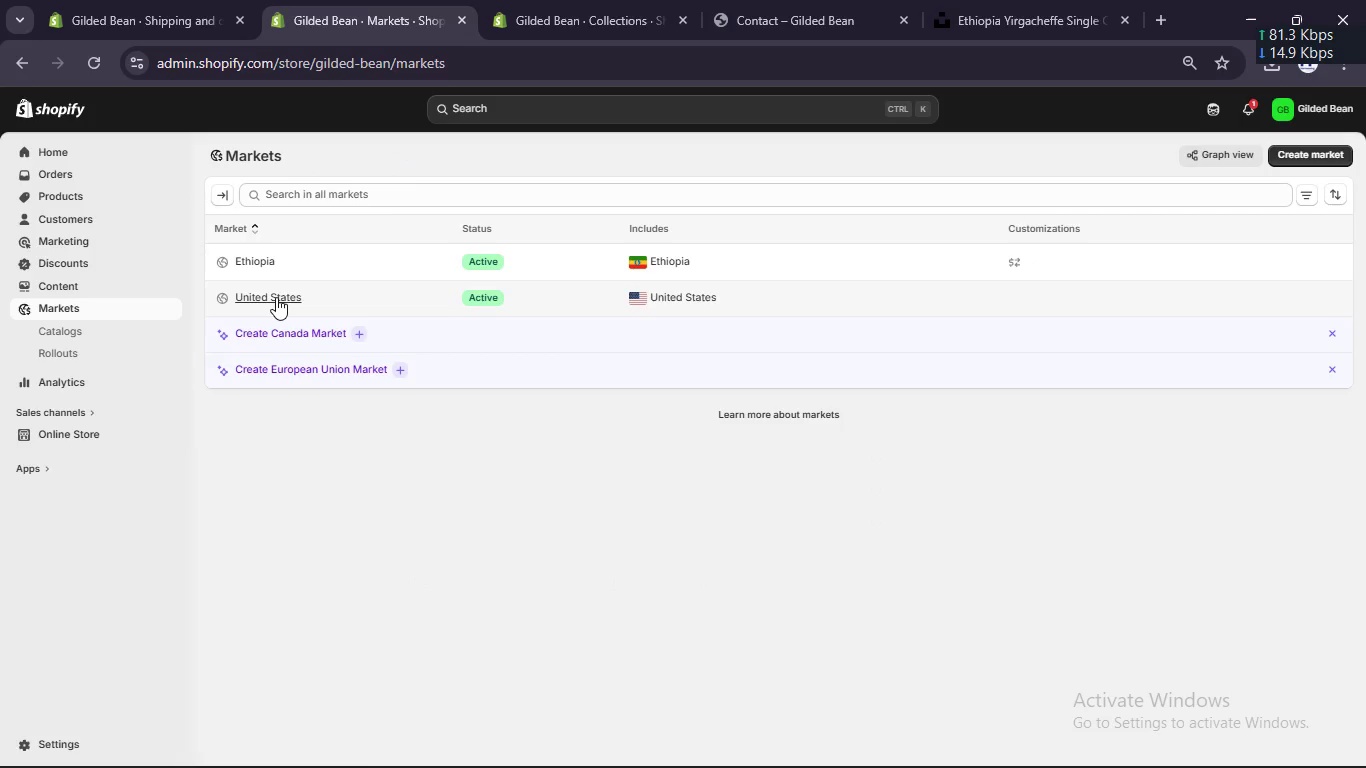 
left_click([268, 296])
 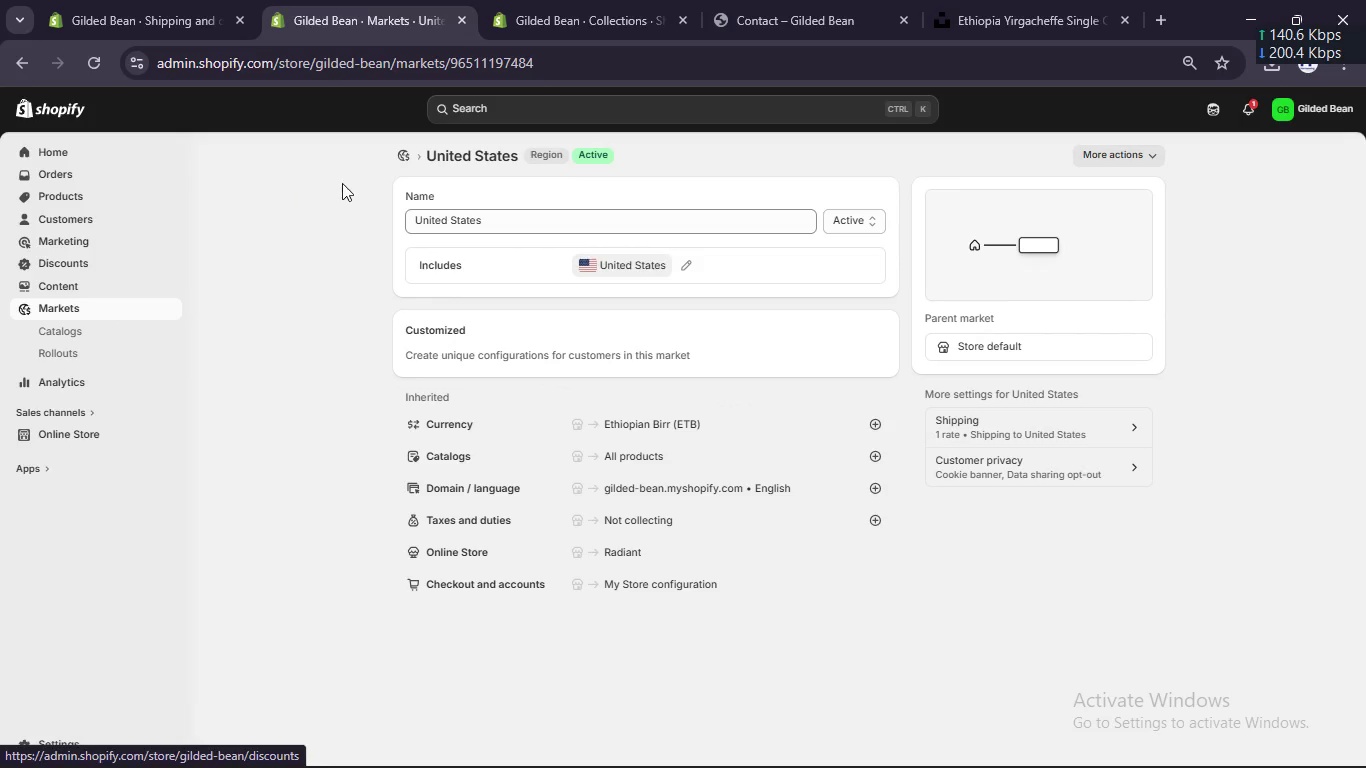 
left_click([391, 154])
 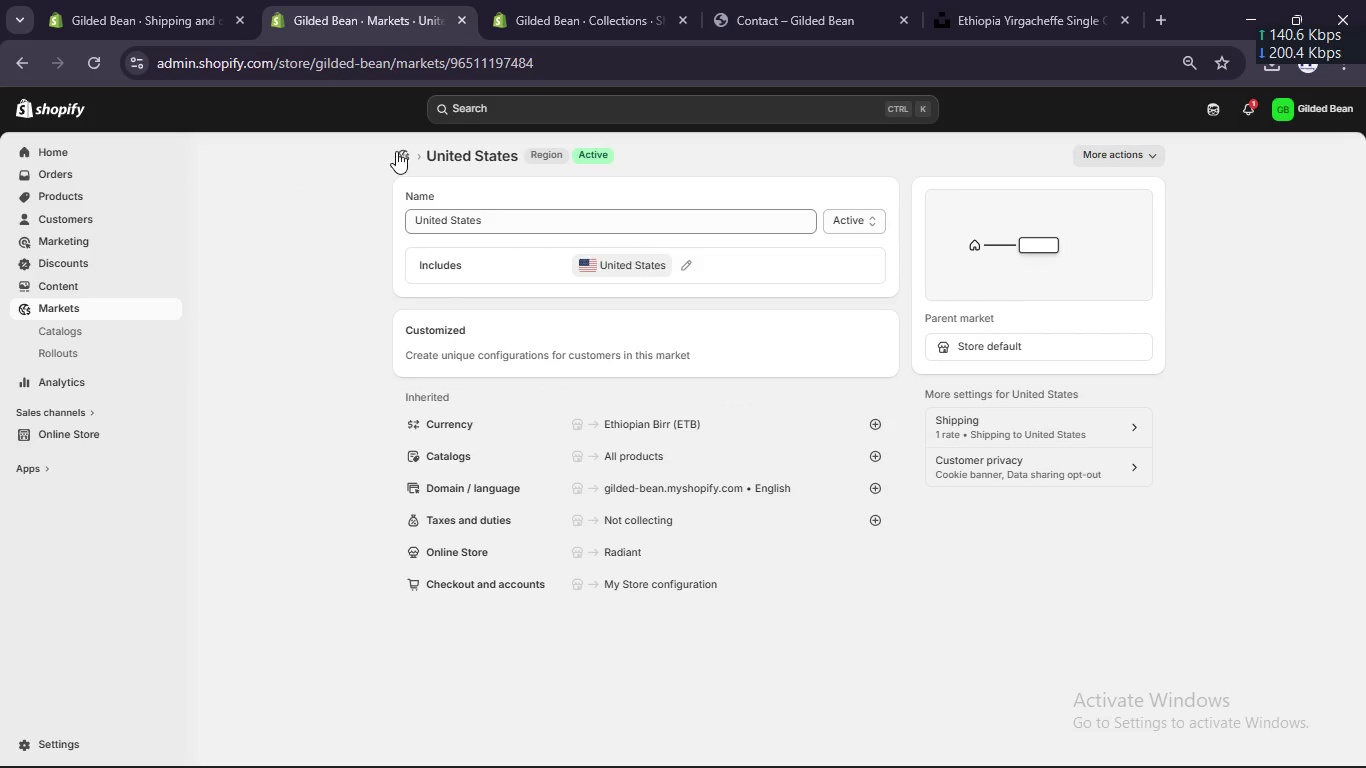 
left_click([398, 150])
 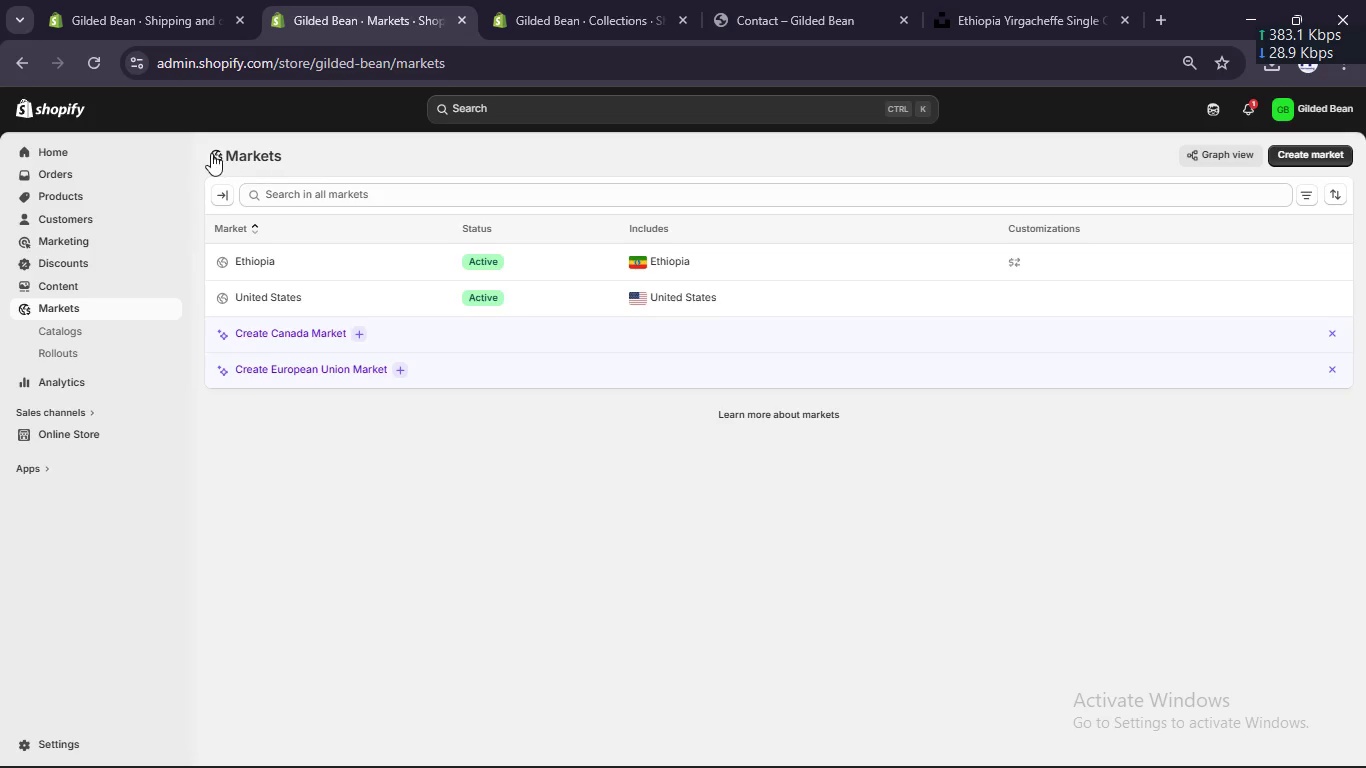 
left_click([228, 145])
 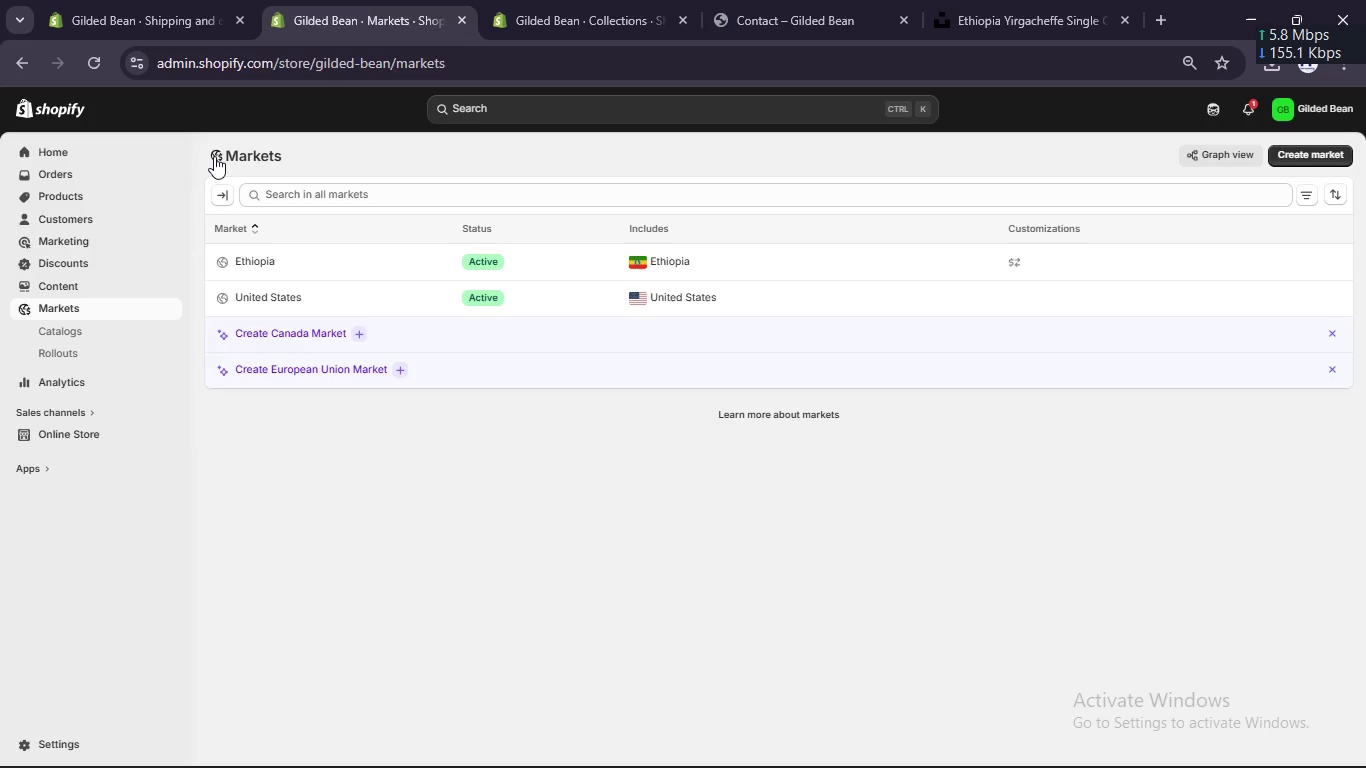 
left_click([214, 156])
 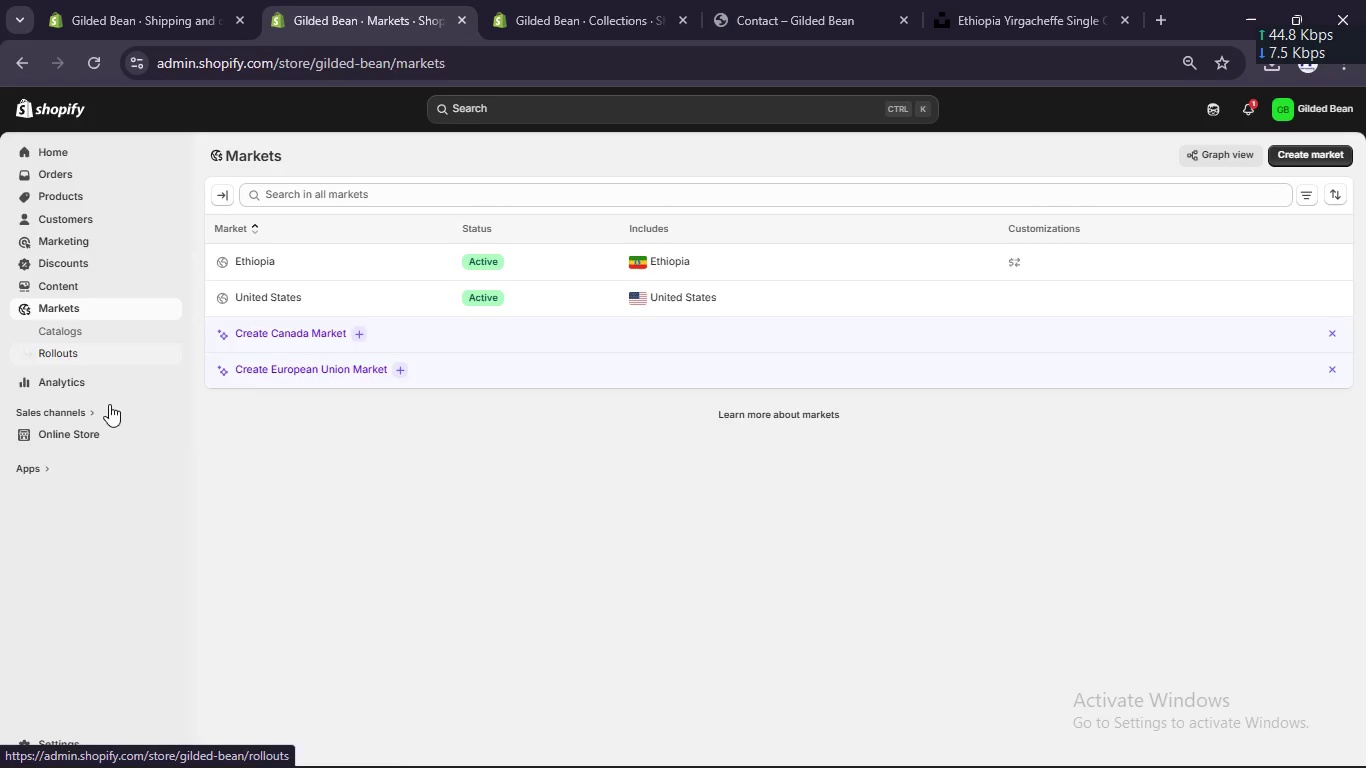 
left_click([76, 742])
 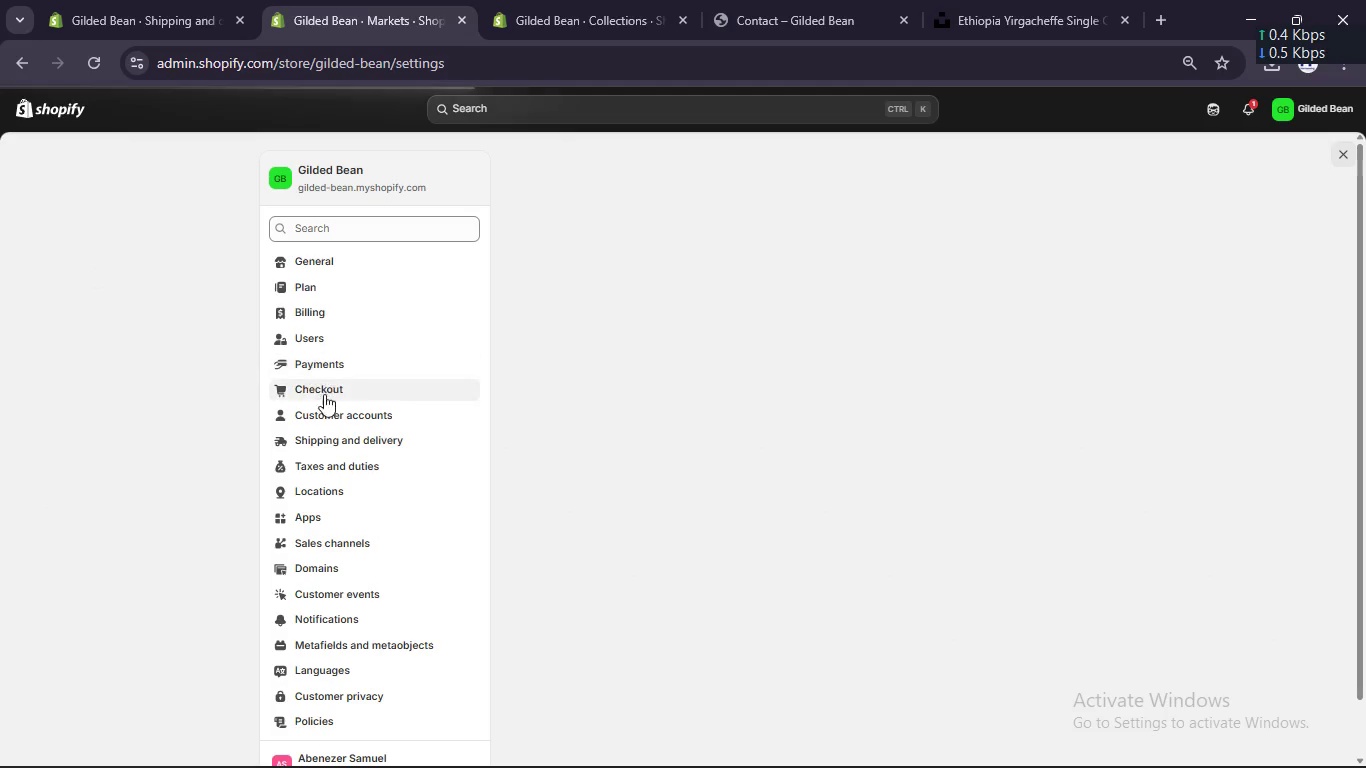 
left_click([329, 450])
 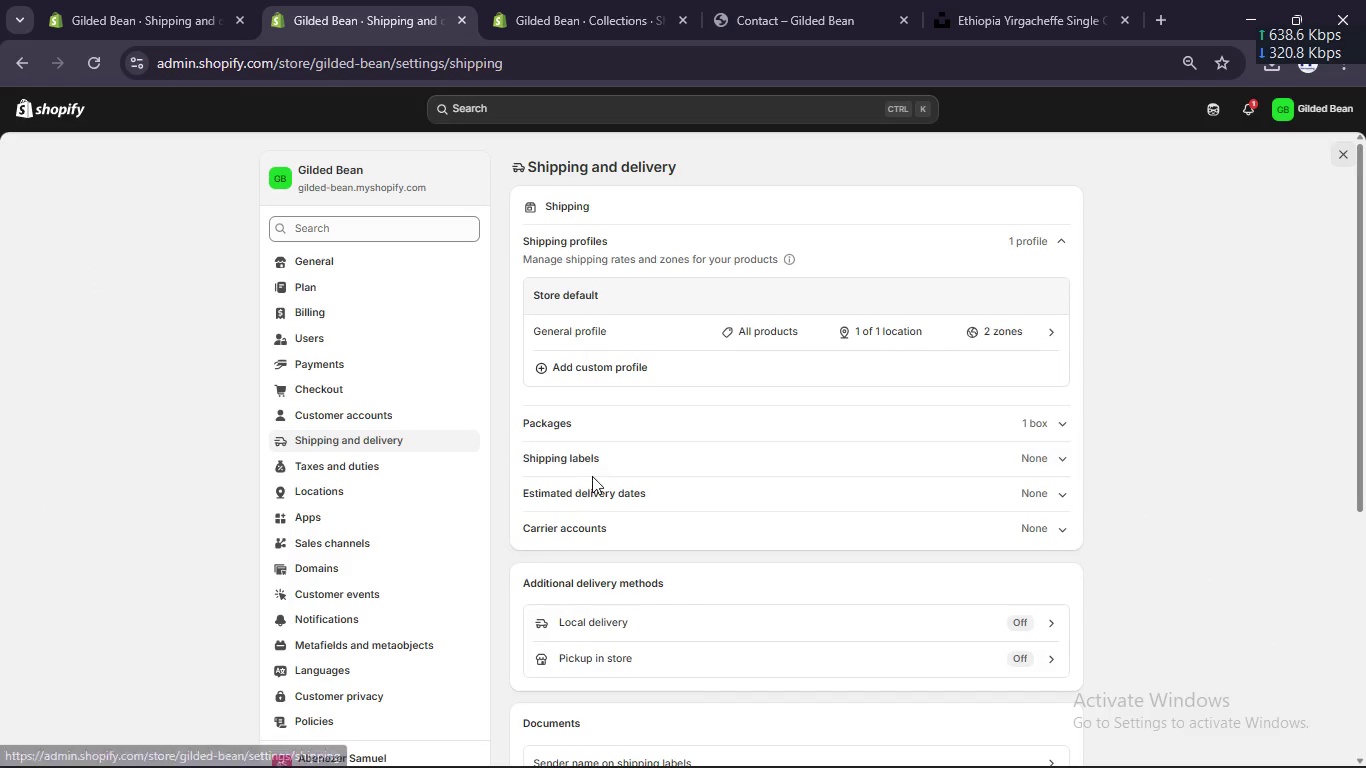 
left_click([596, 369])
 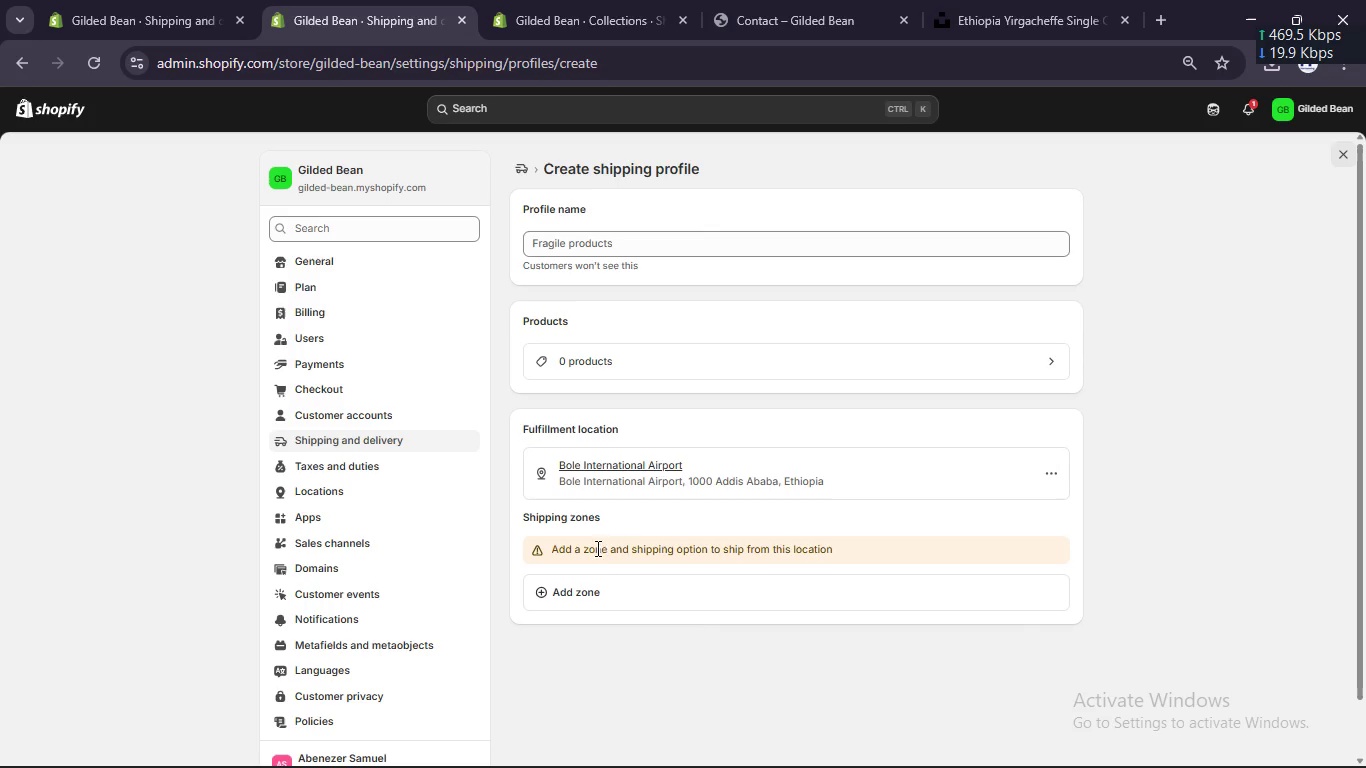 
left_click([592, 590])
 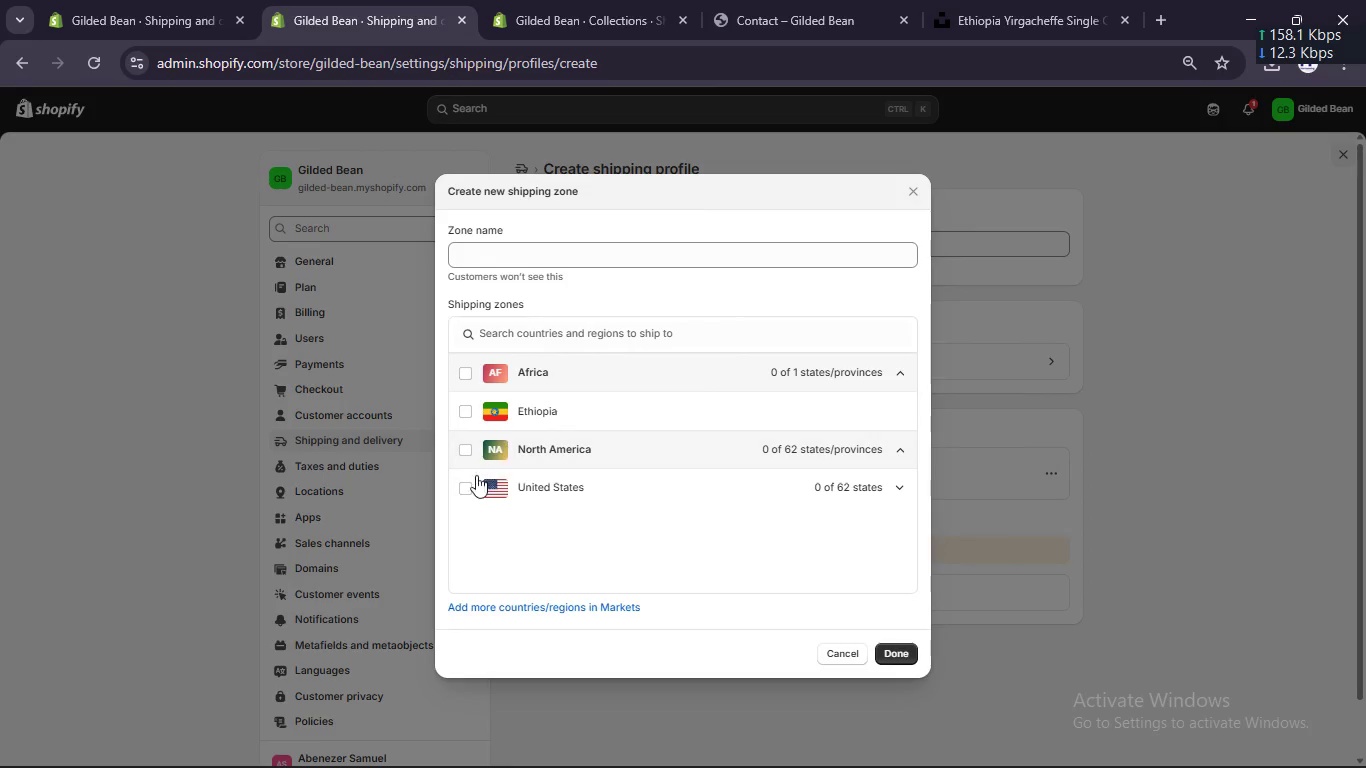 
left_click([459, 490])
 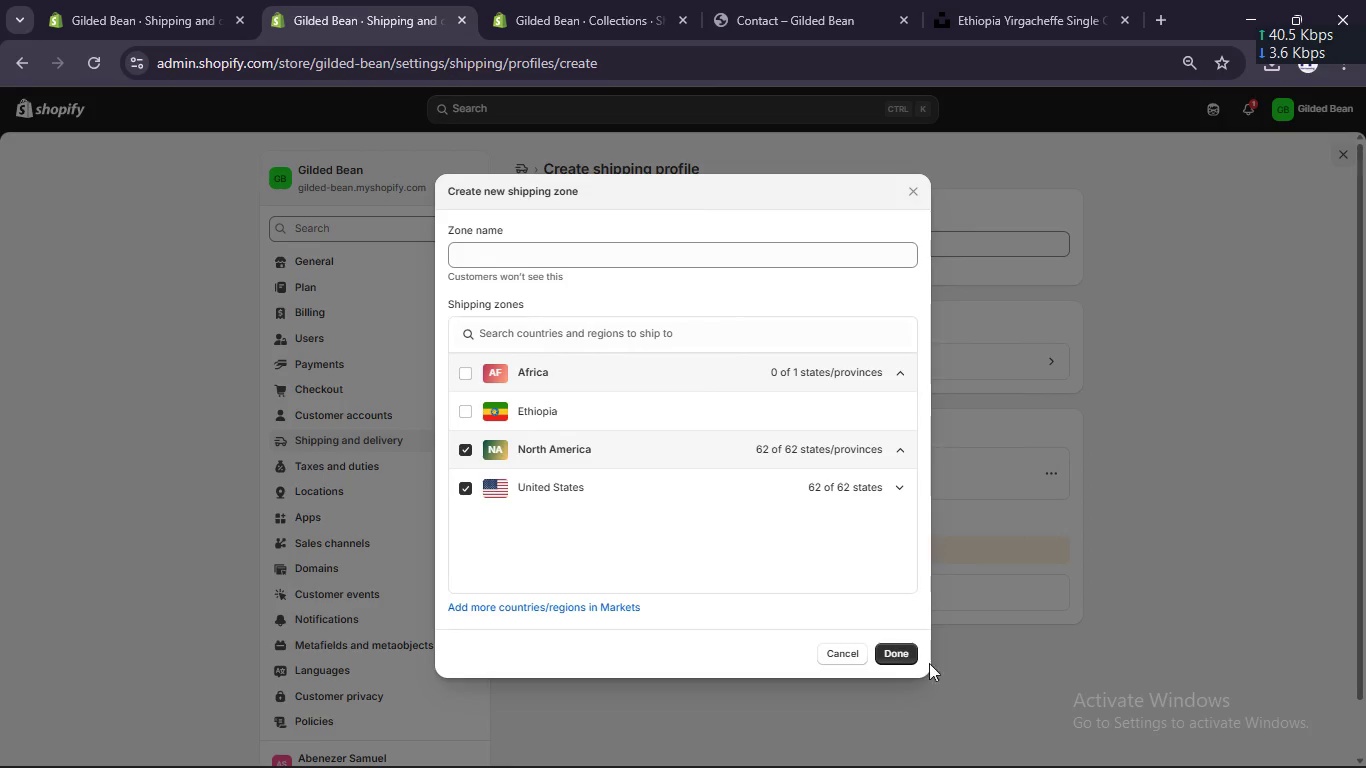 
left_click([905, 651])
 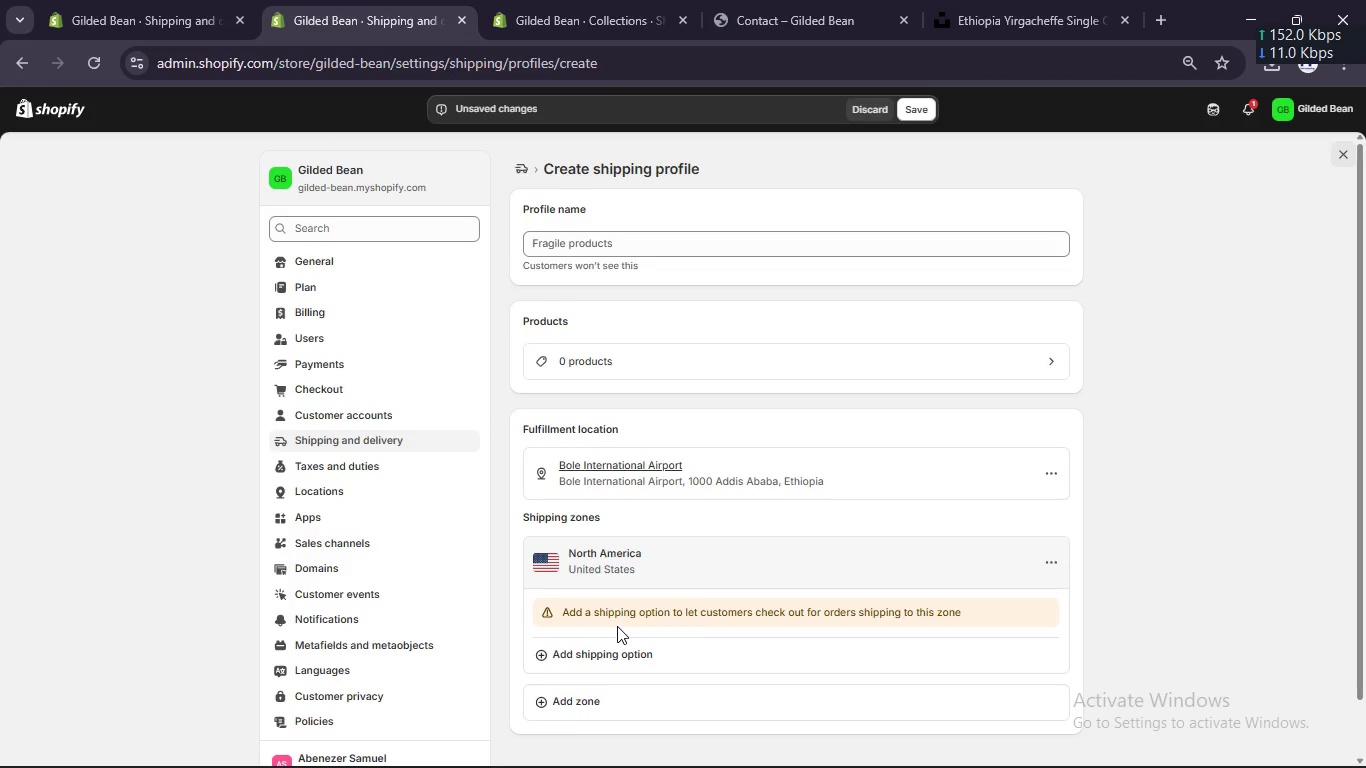 
wait(5.11)
 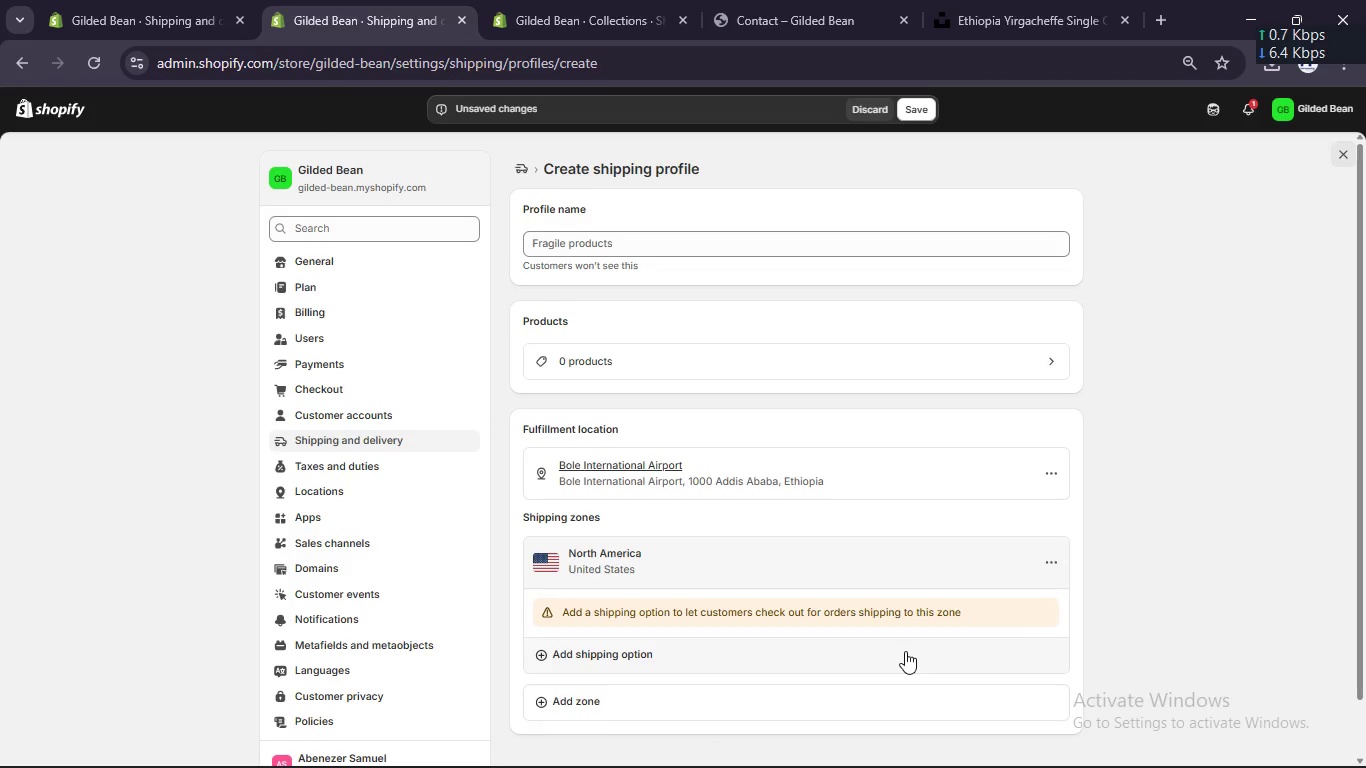 
left_click([623, 650])
 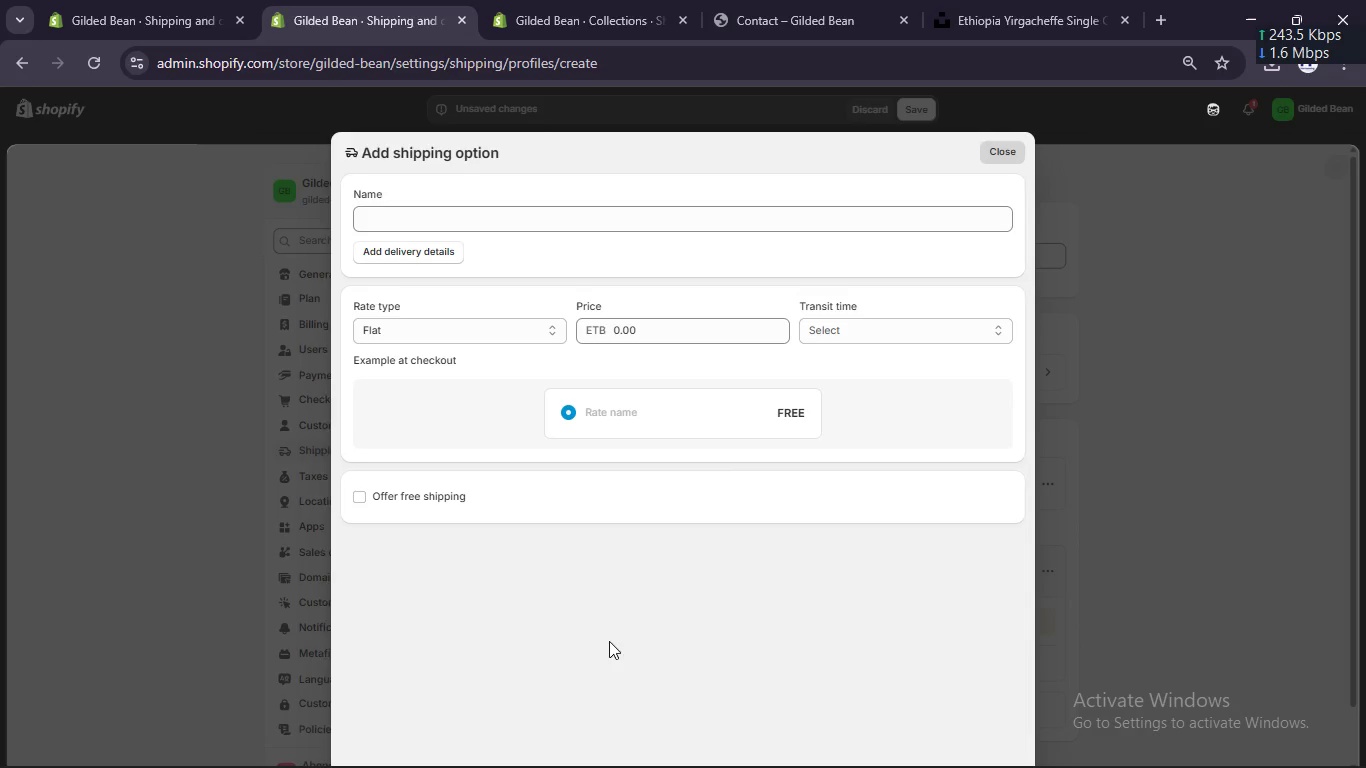 
wait(6.73)
 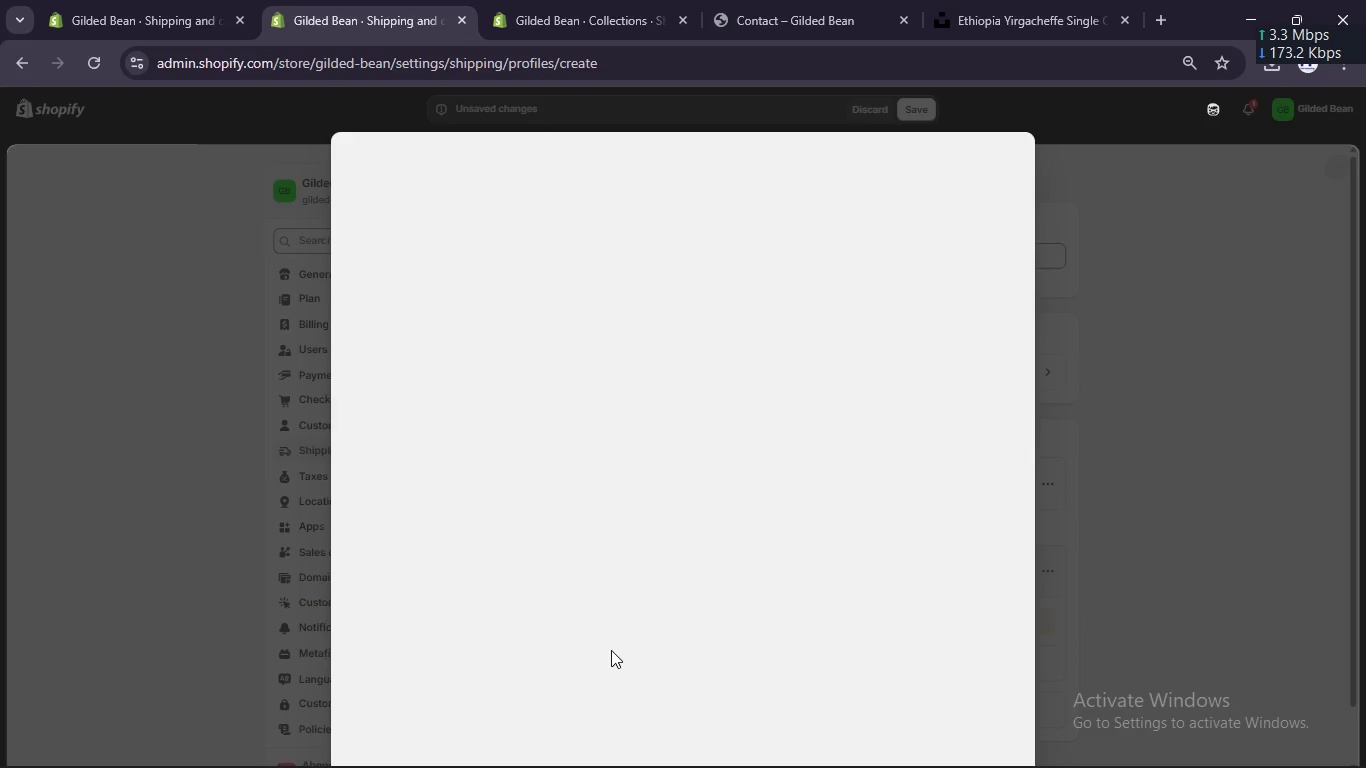 
left_click([545, 238])
 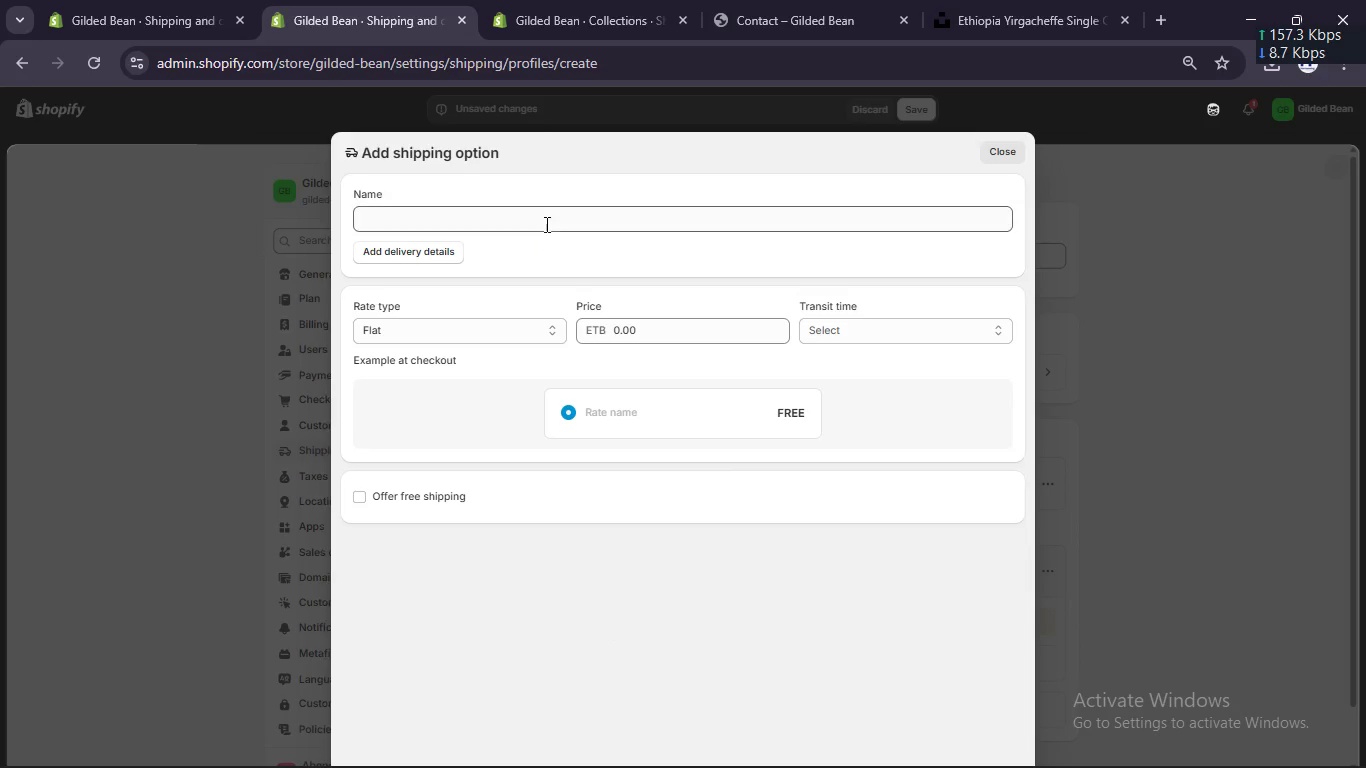 
left_click([545, 223])
 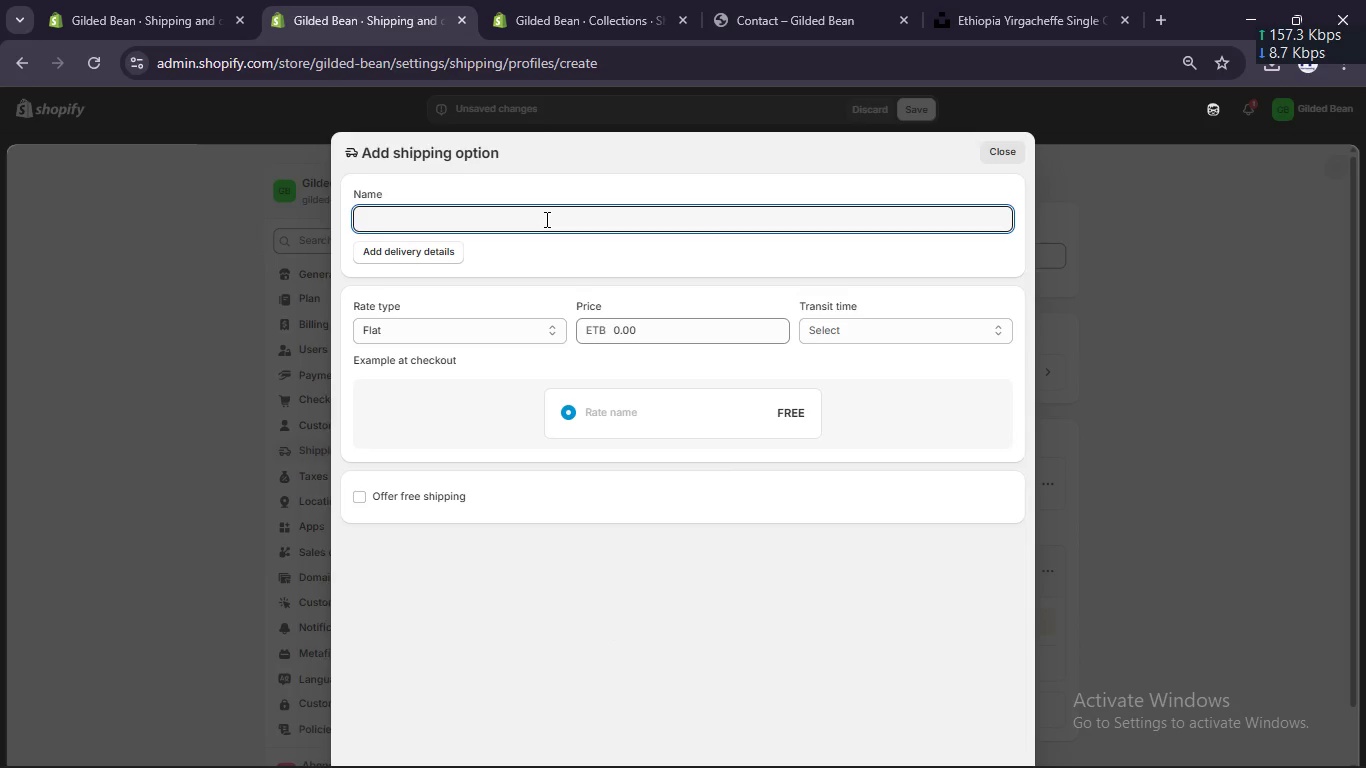 
type(Domestic )
 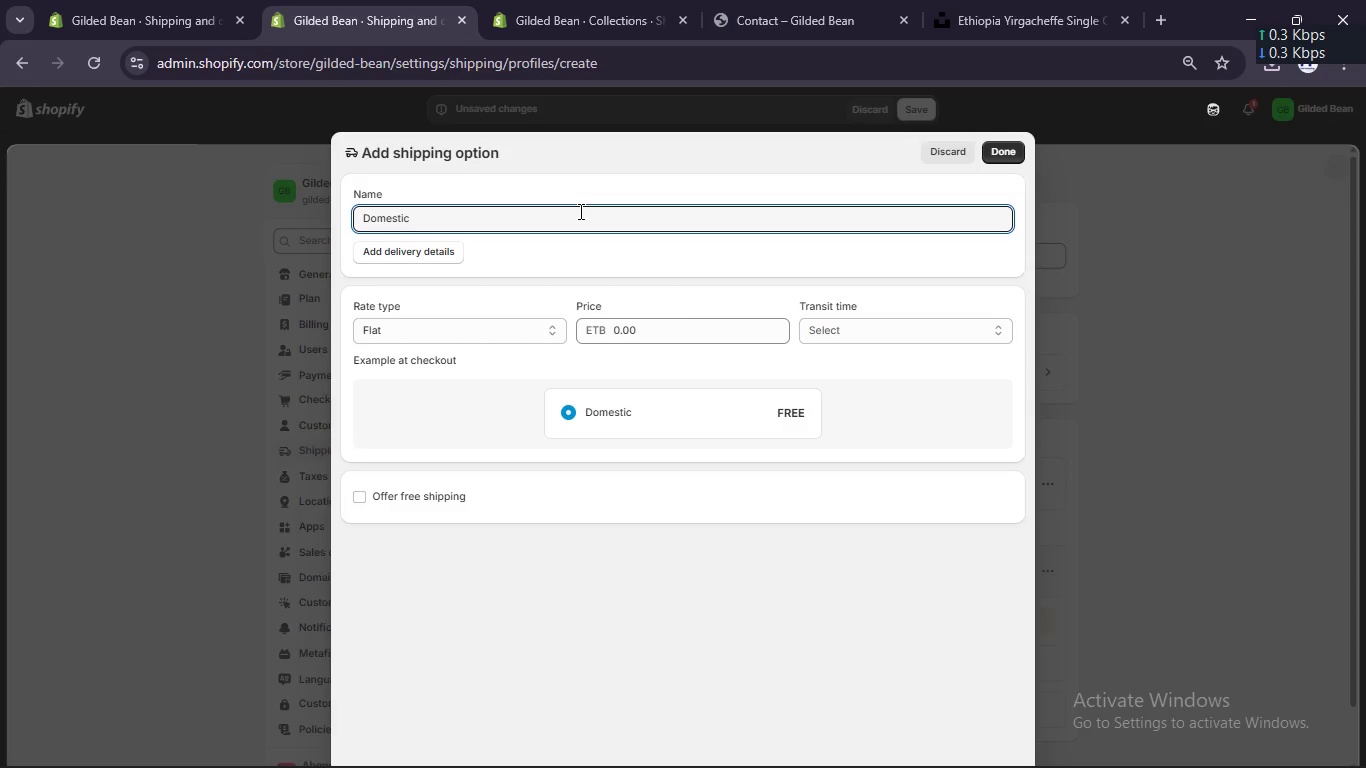 
wait(8.06)
 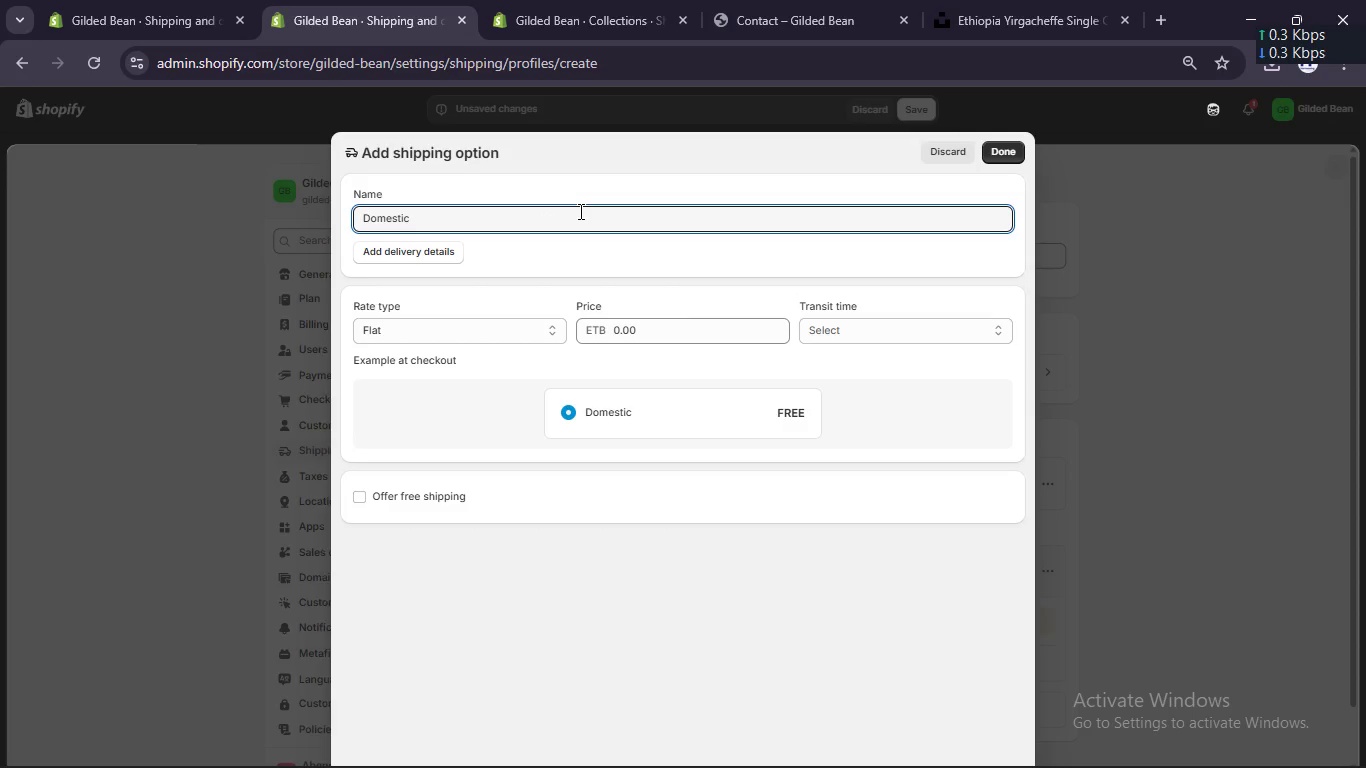 
left_click([619, 324])
 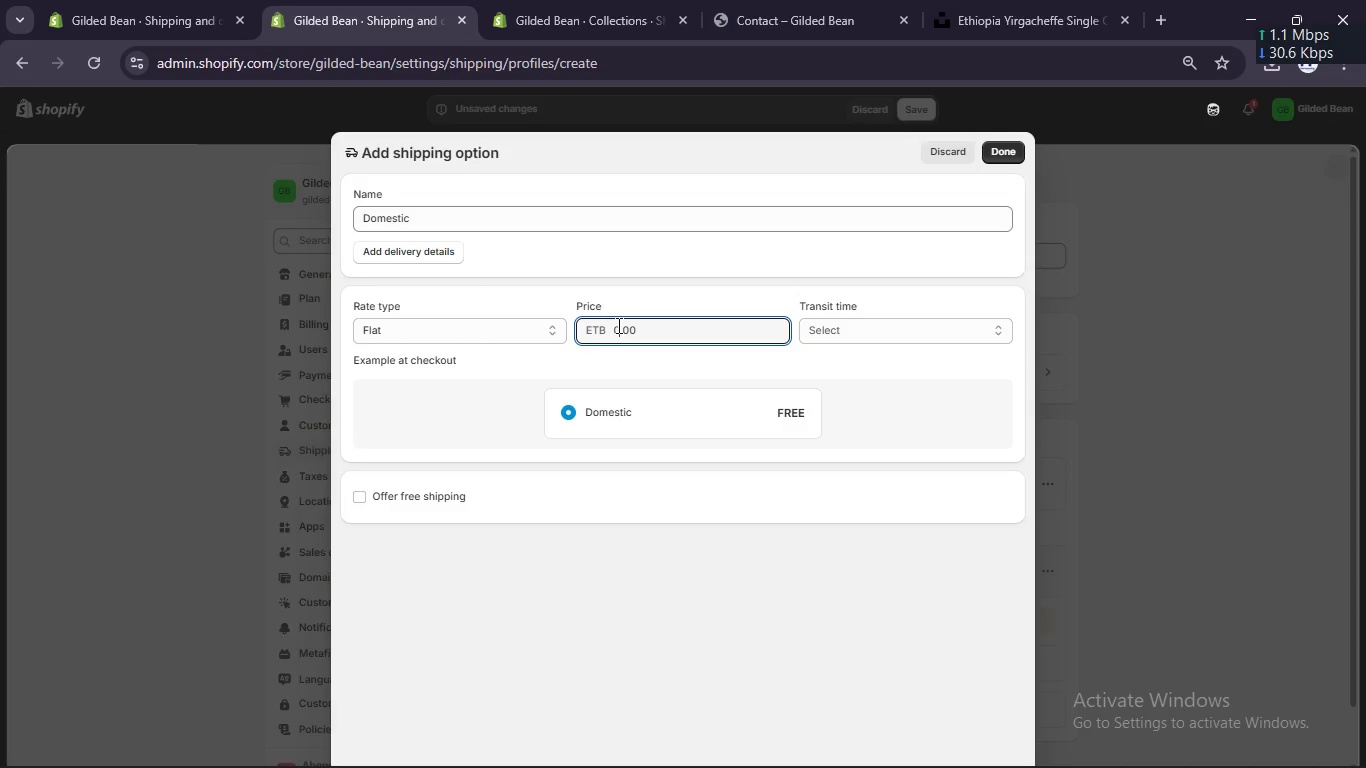 
key(Backspace)
 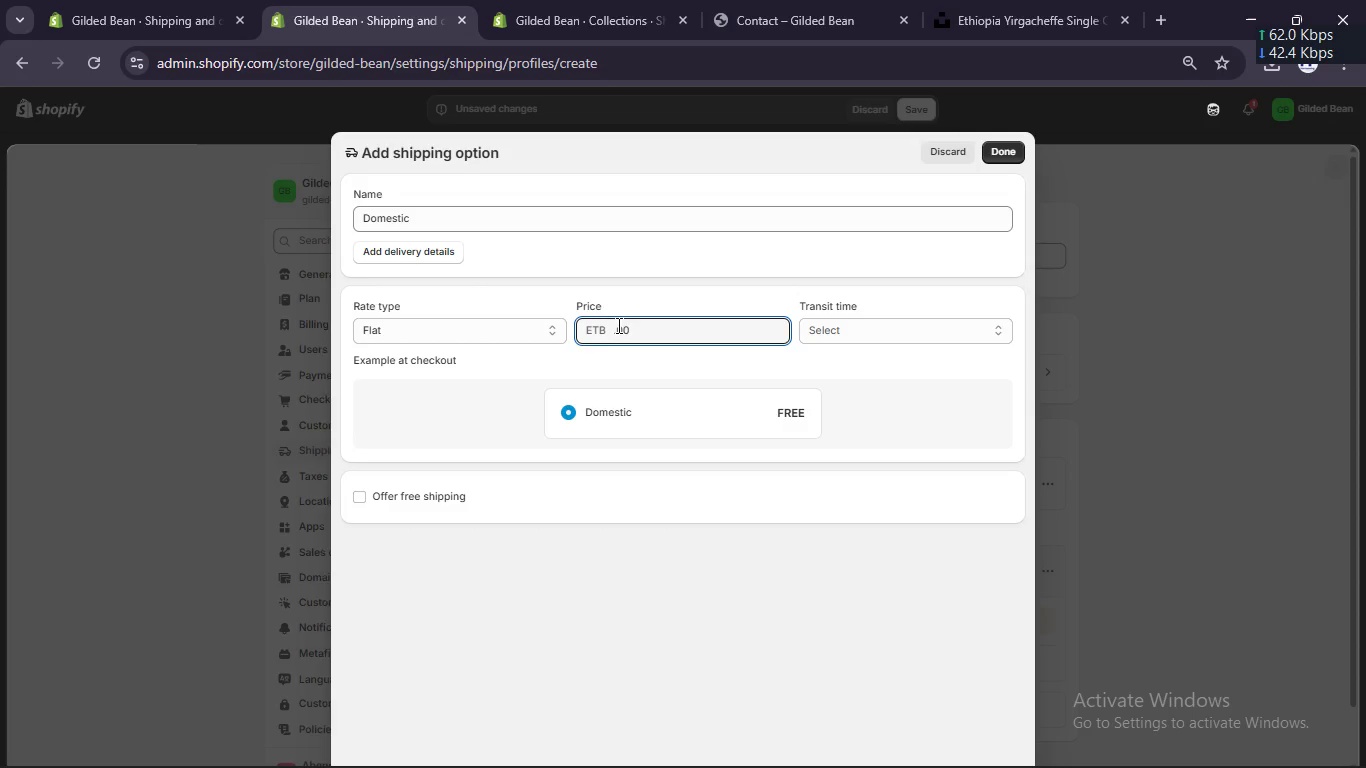 
key(Numpad5)
 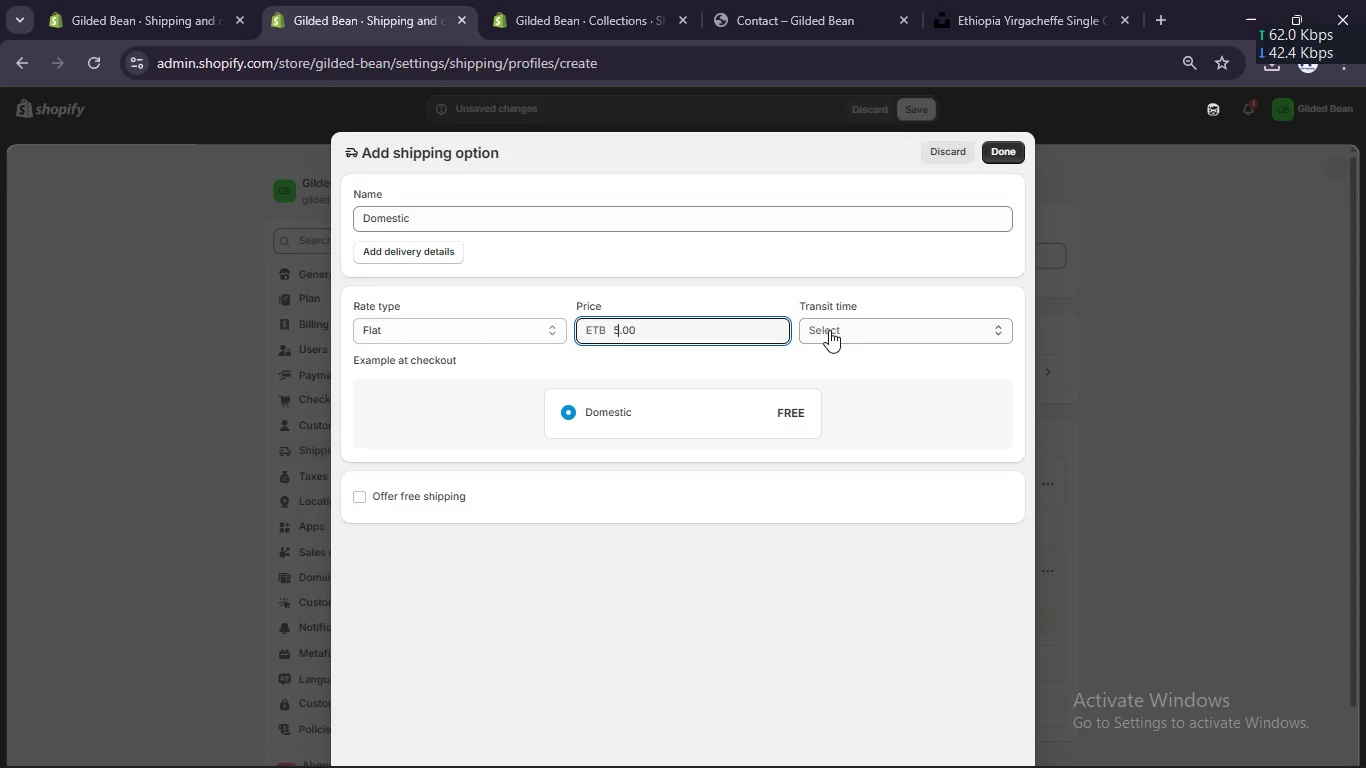 
left_click([850, 336])
 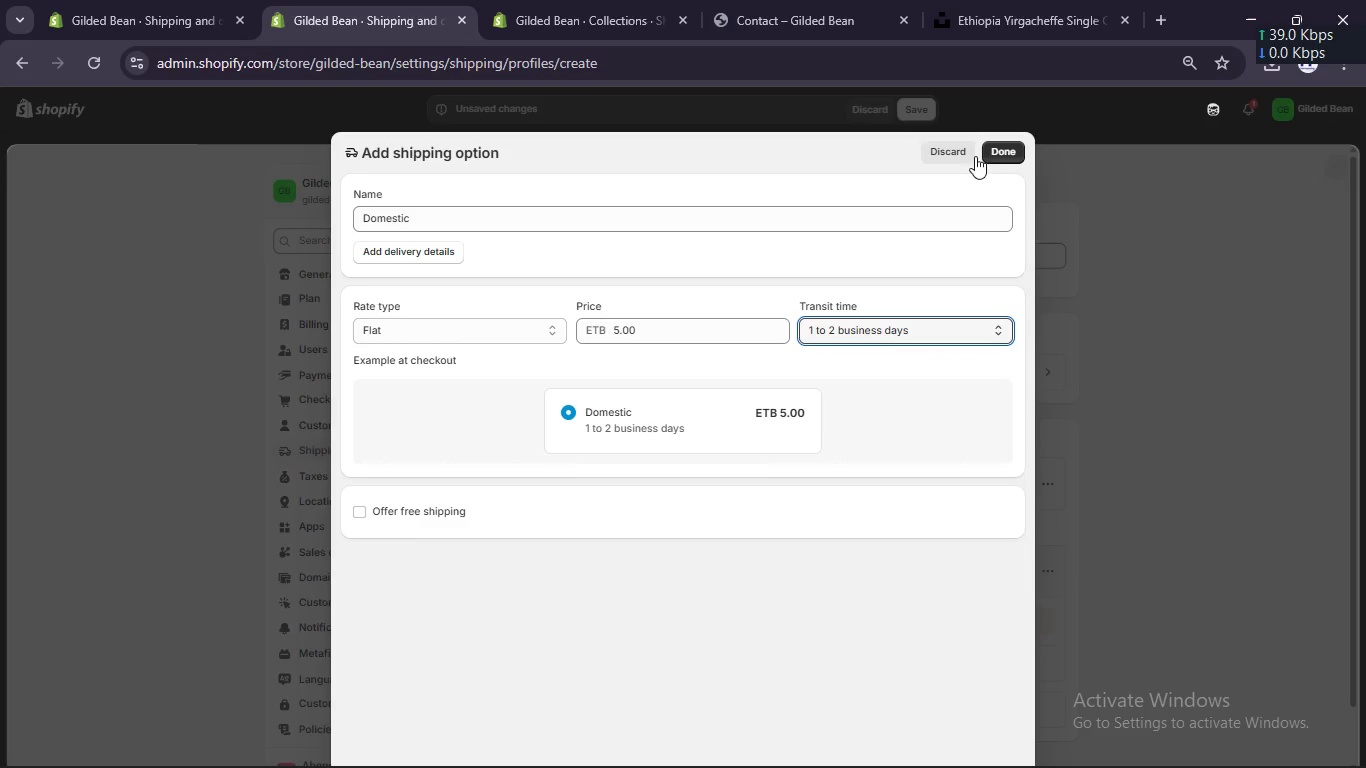 
left_click([998, 151])
 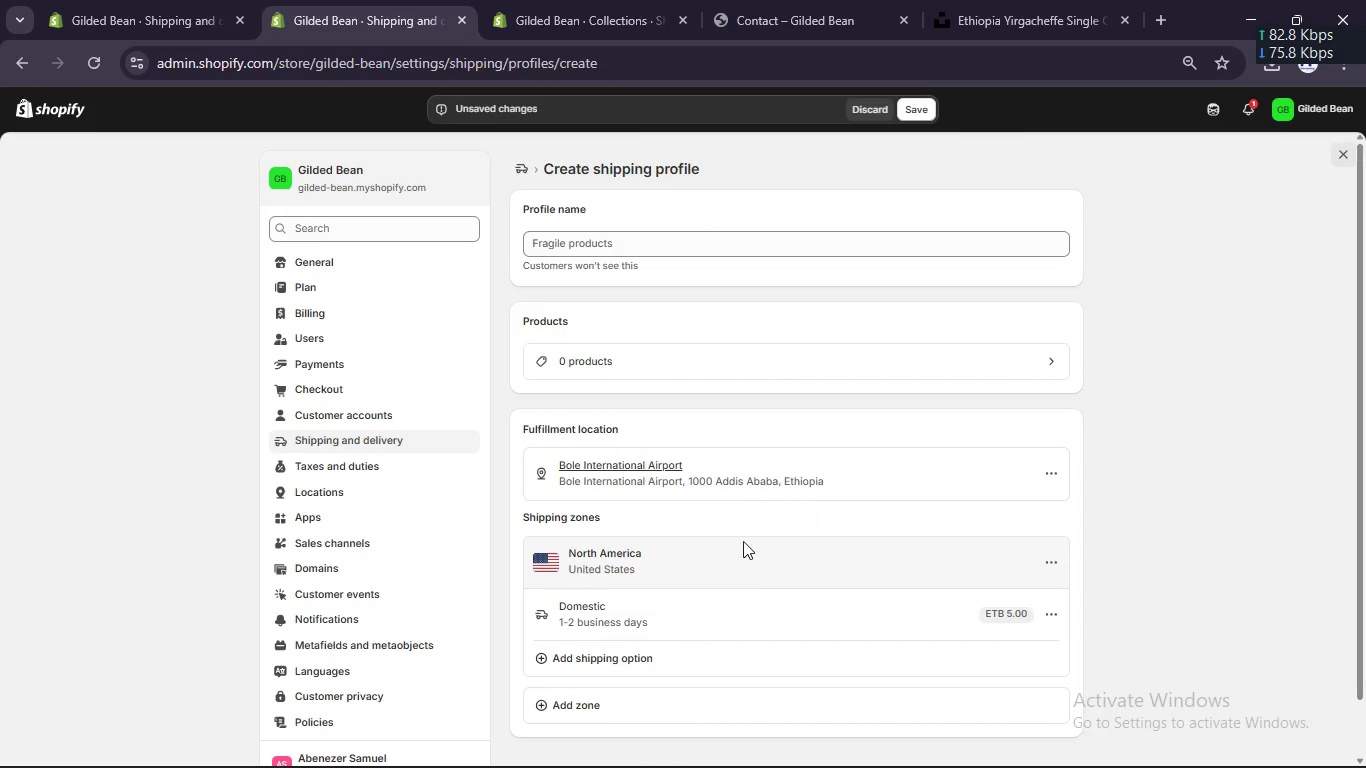 
left_click([737, 651])
 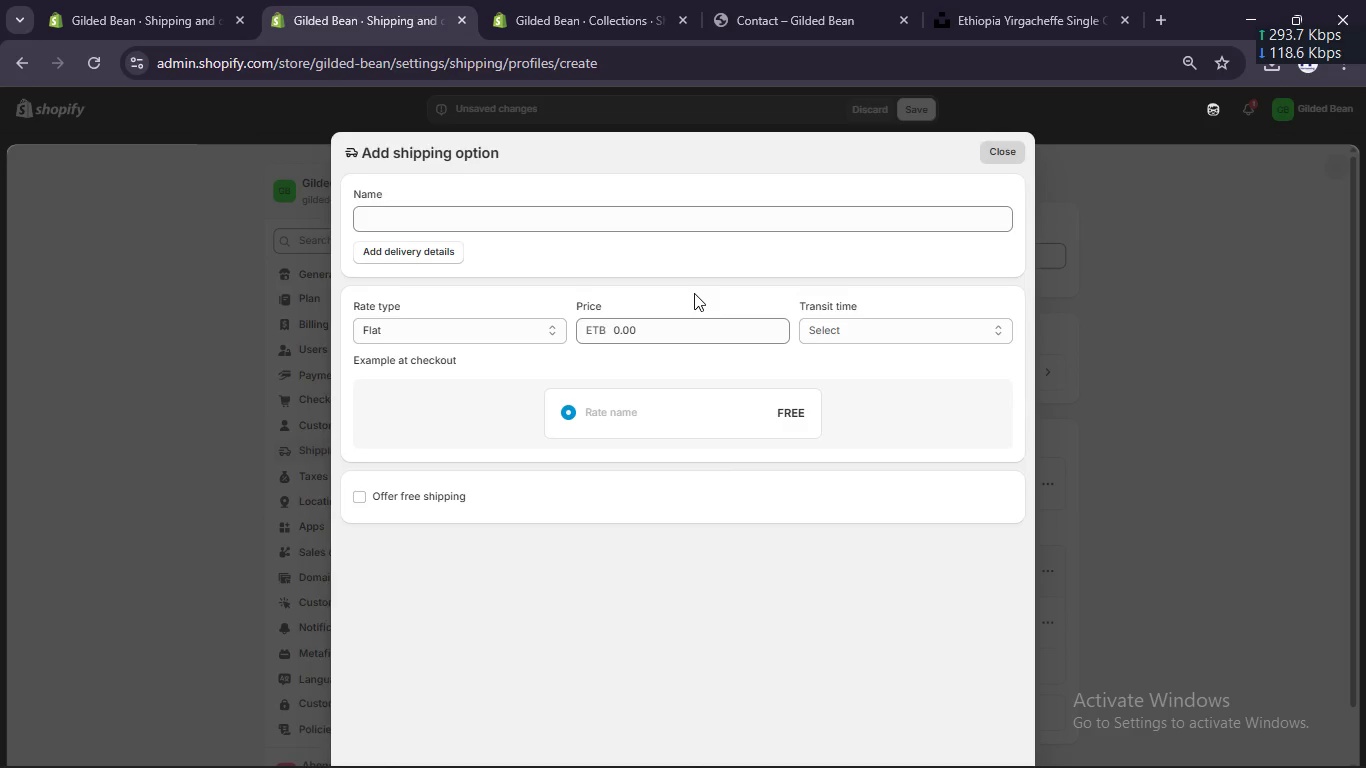 
left_click([598, 217])
 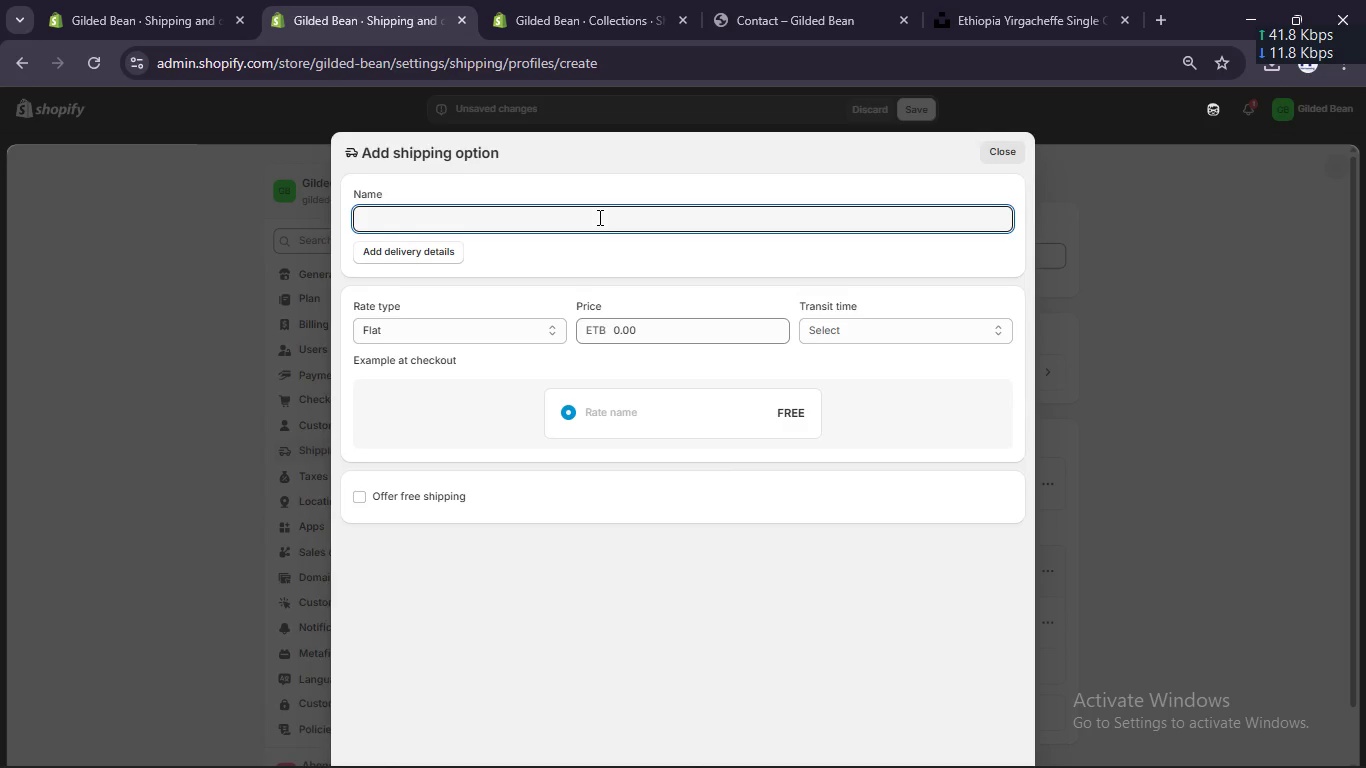 
type(Interb)
key(Backspace)
type(national)
 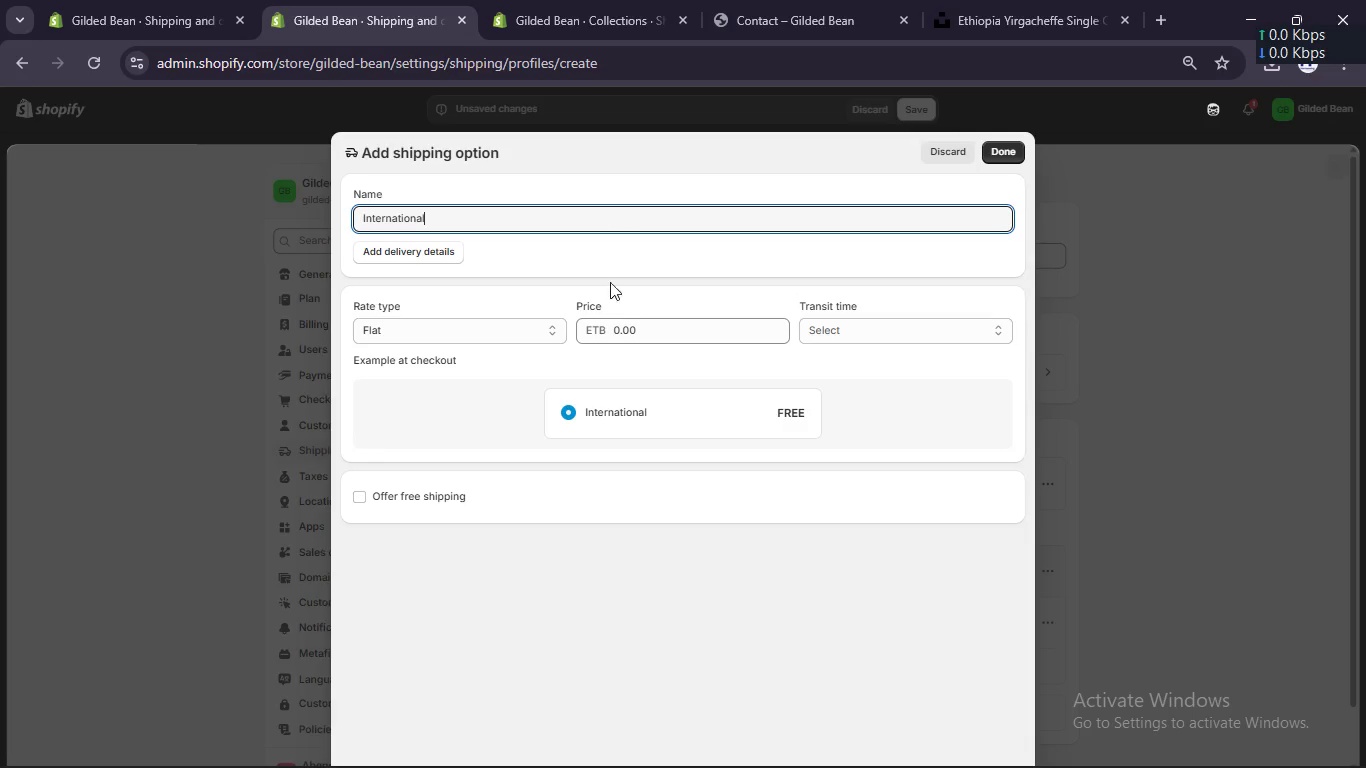 
left_click([622, 322])
 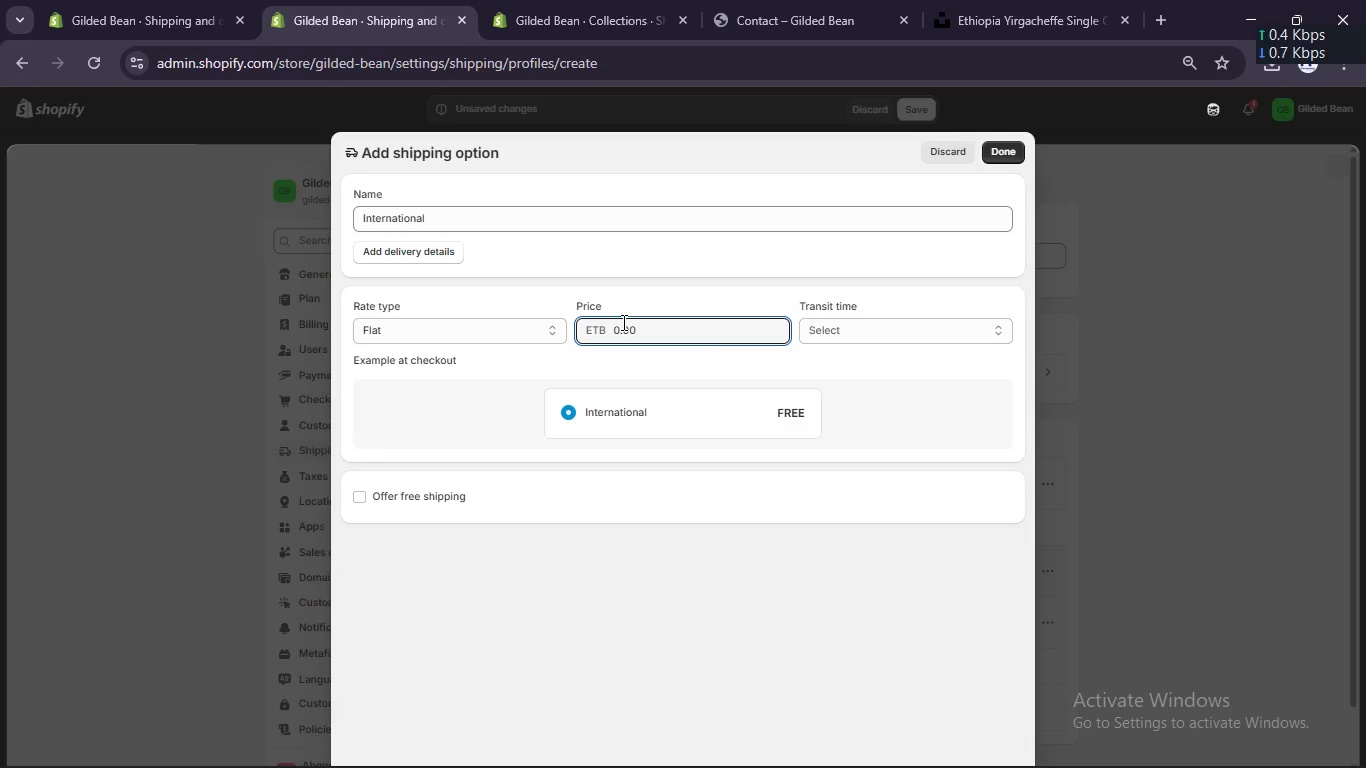 
wait(6.36)
 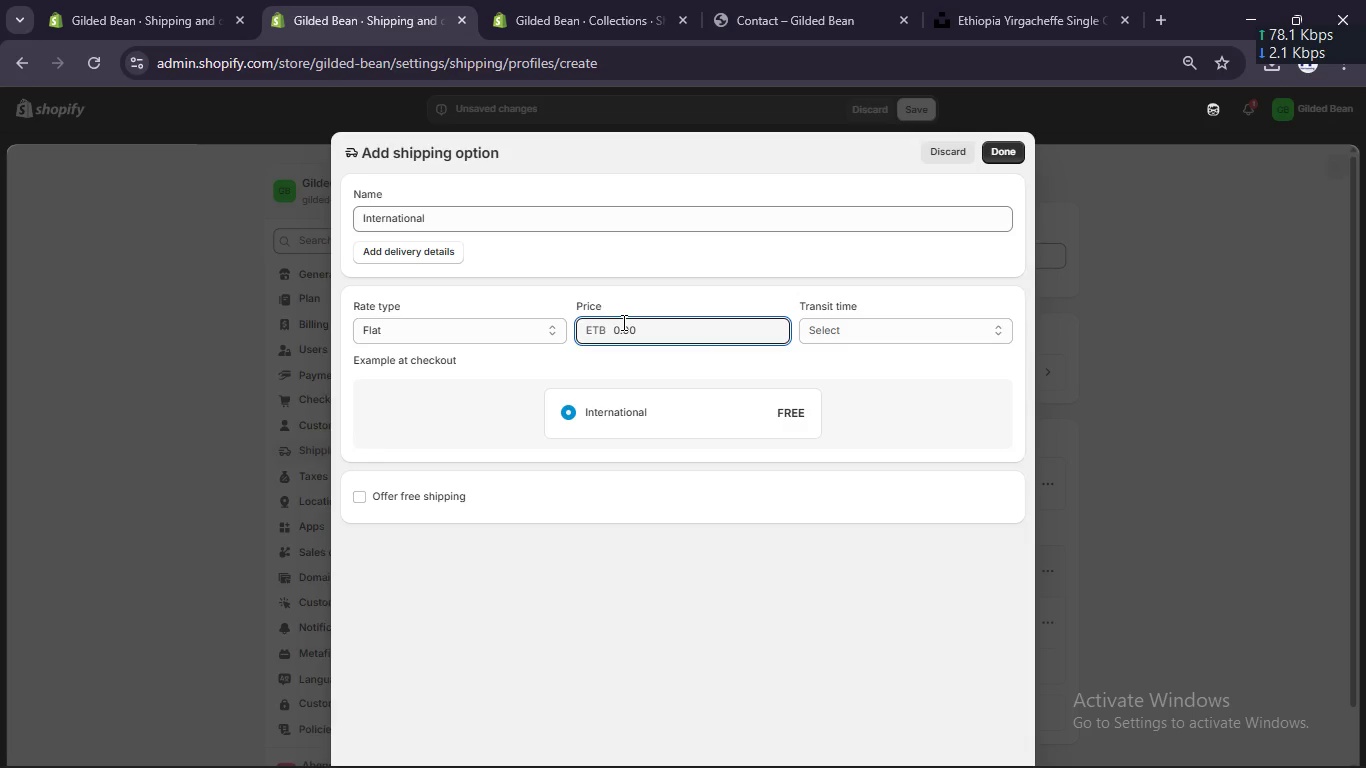 
left_click_drag(start_coordinate=[618, 329], to_coordinate=[612, 329])
 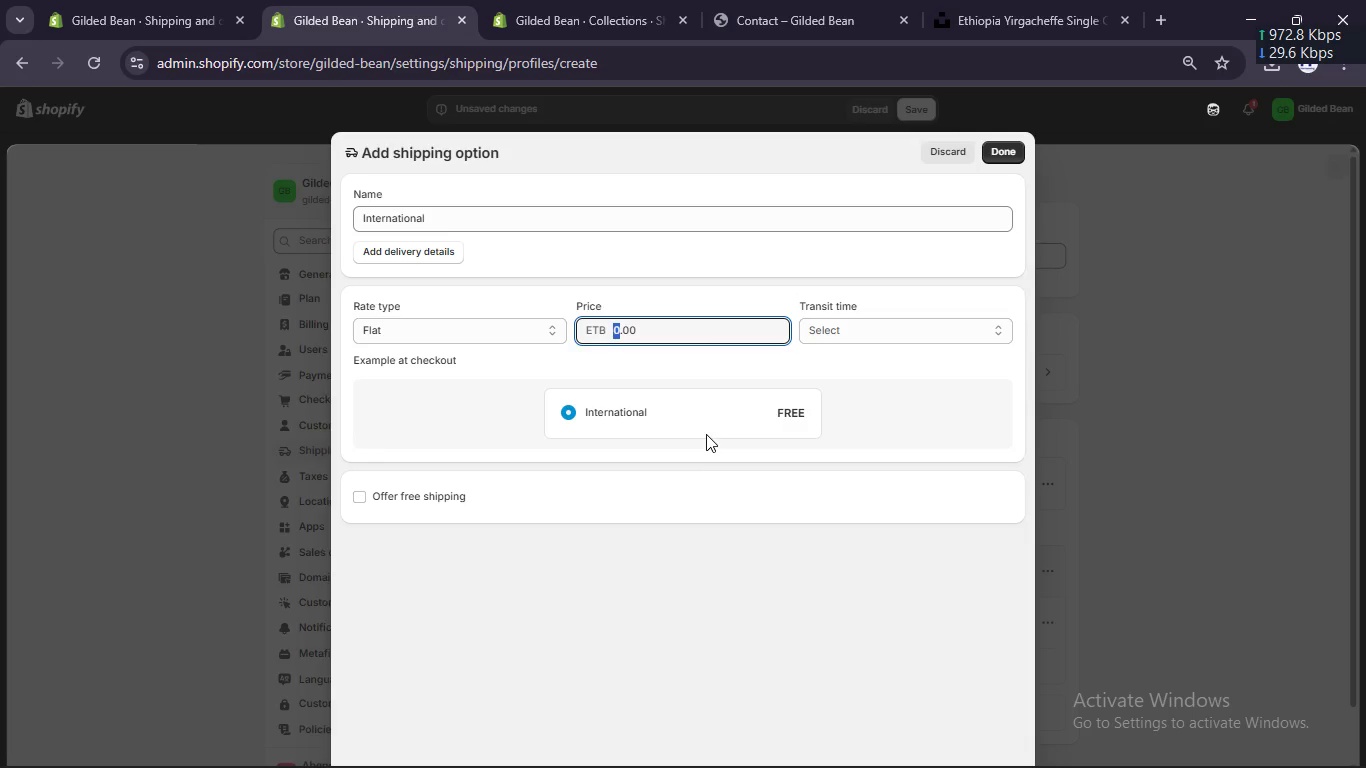 
left_click([706, 433])
 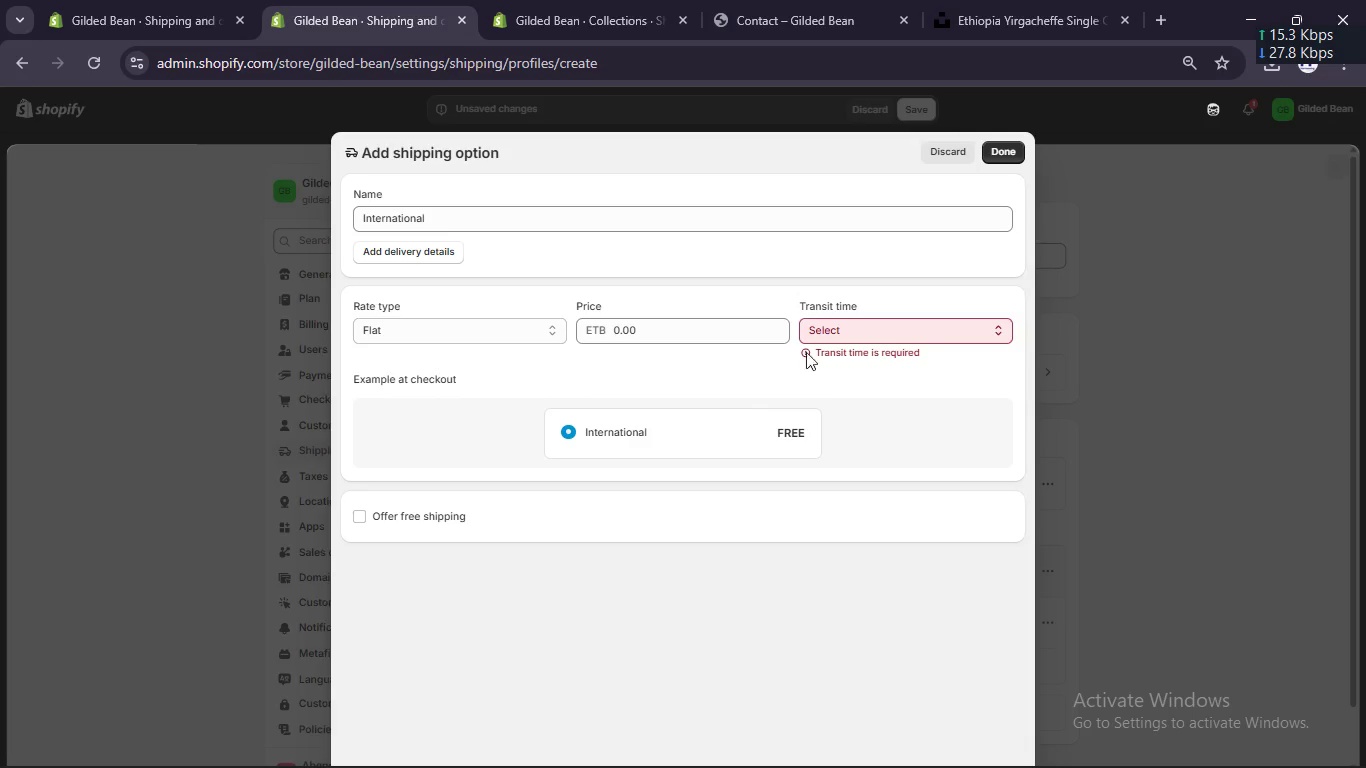 
left_click([843, 331])
 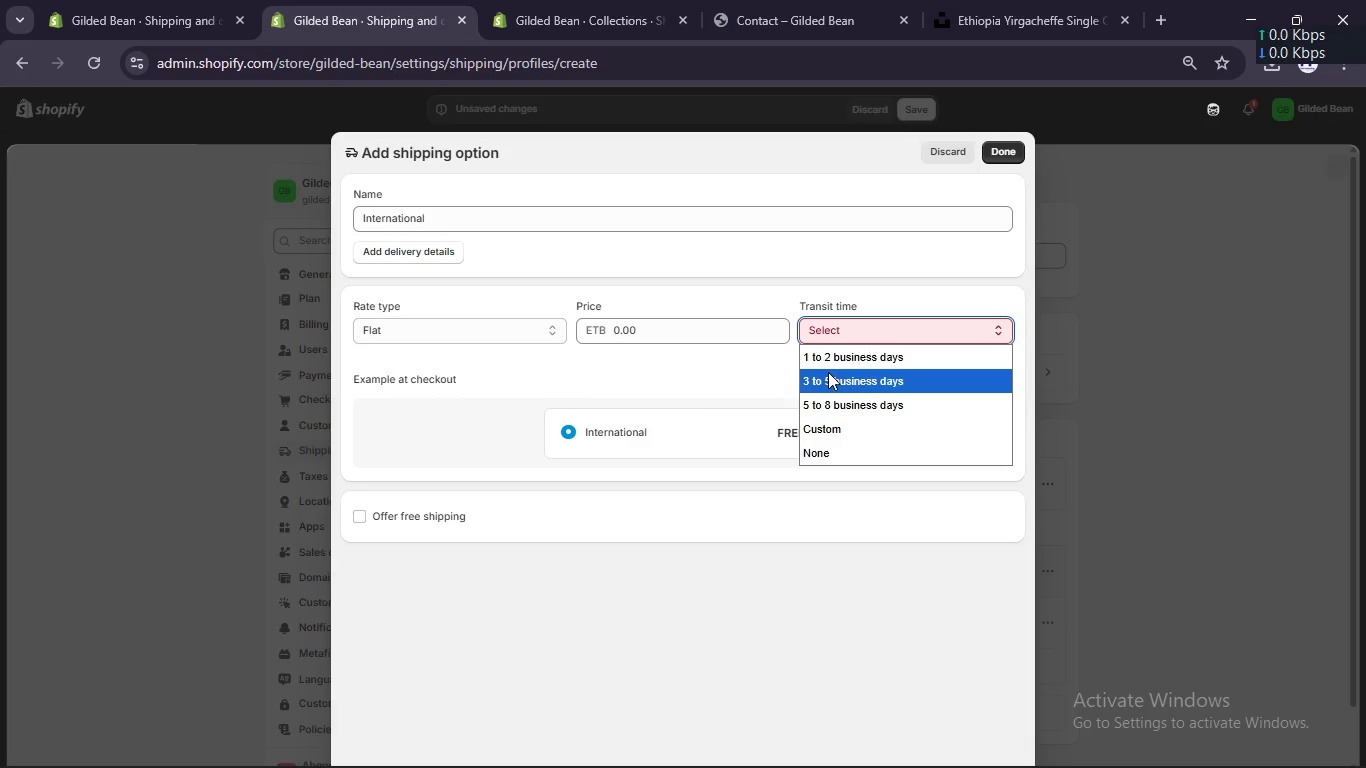 
left_click([828, 372])
 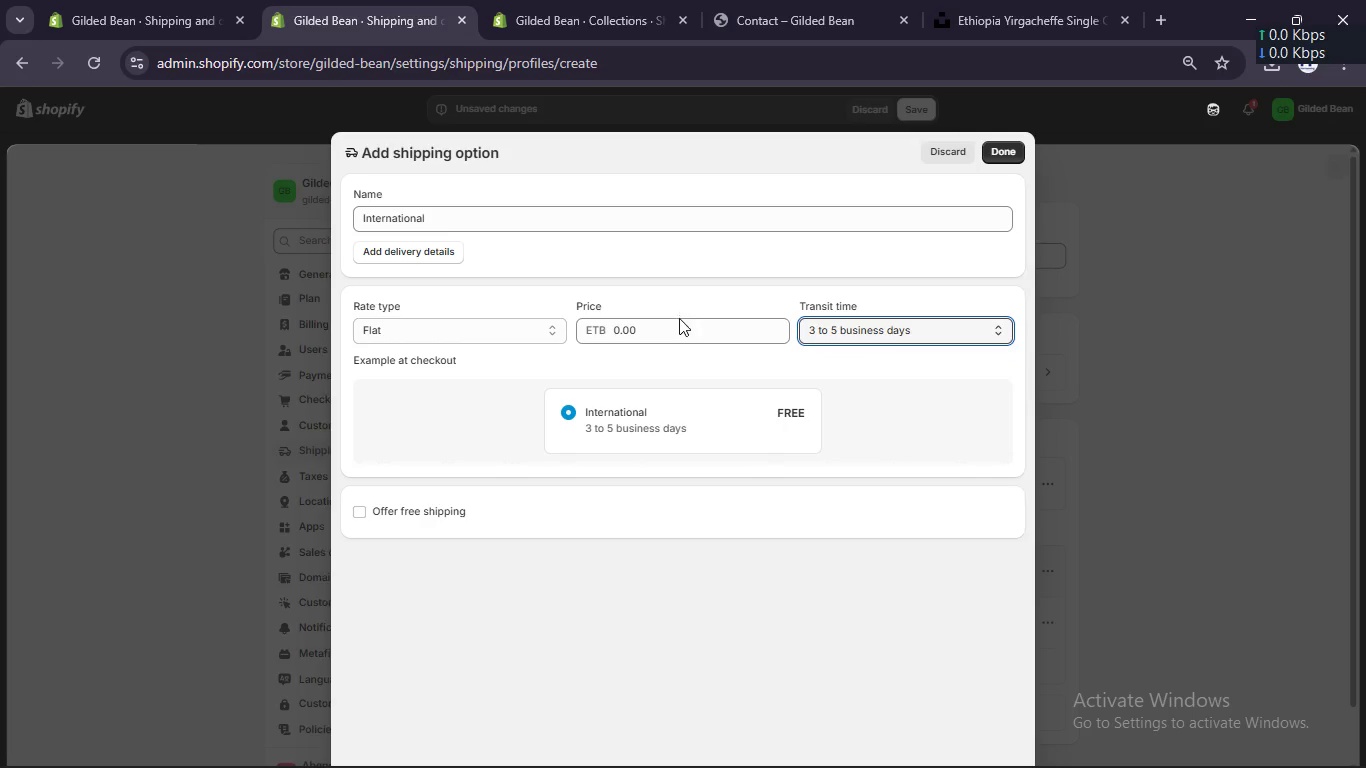 
left_click([720, 413])
 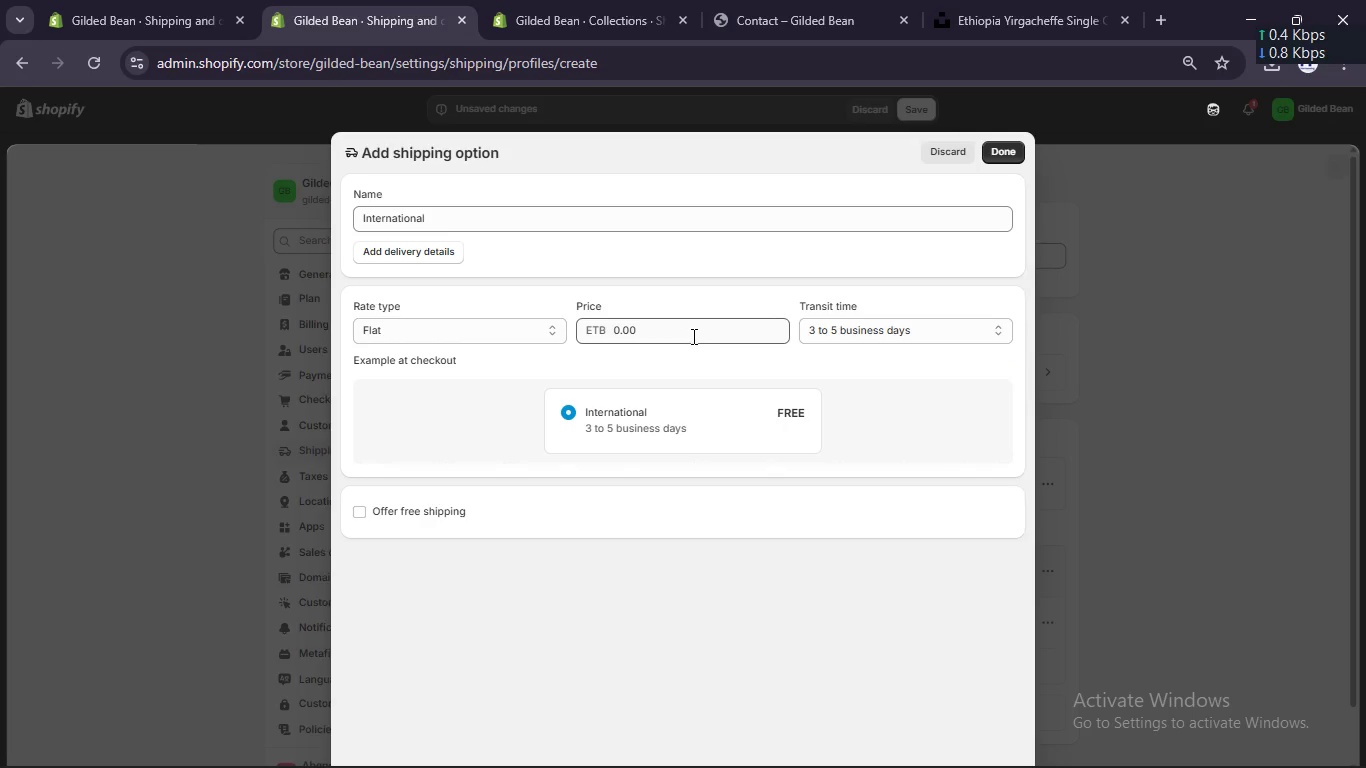 
left_click_drag(start_coordinate=[692, 336], to_coordinate=[614, 331])
 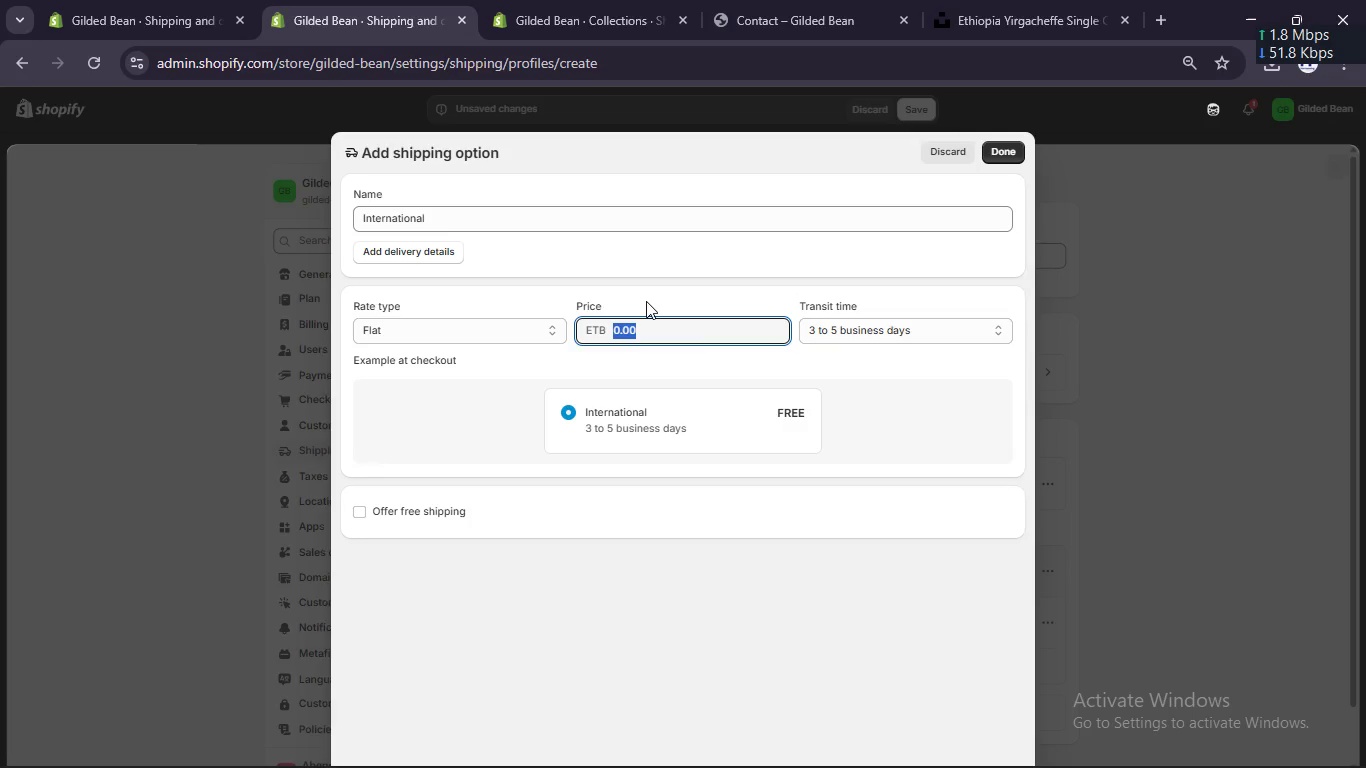 
key(Numpad5)
 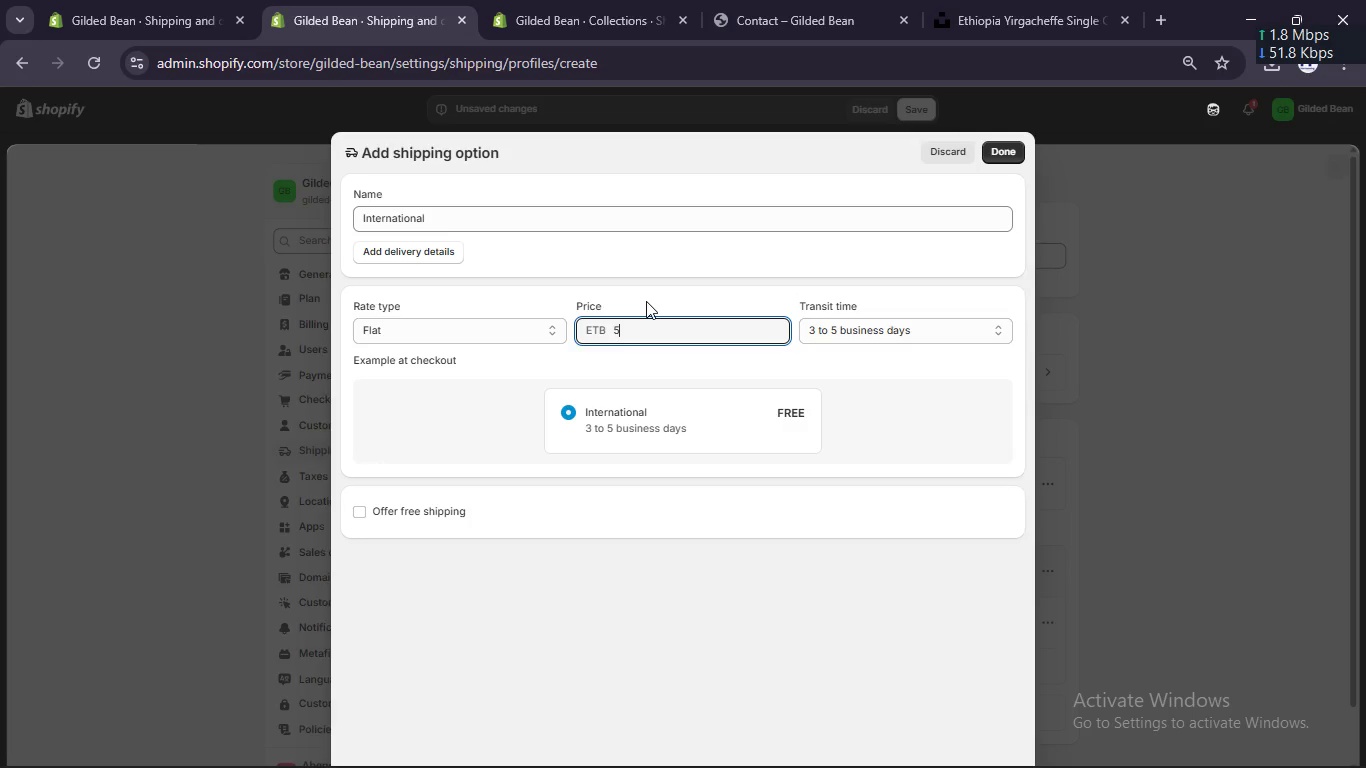 
key(Numpad0)
 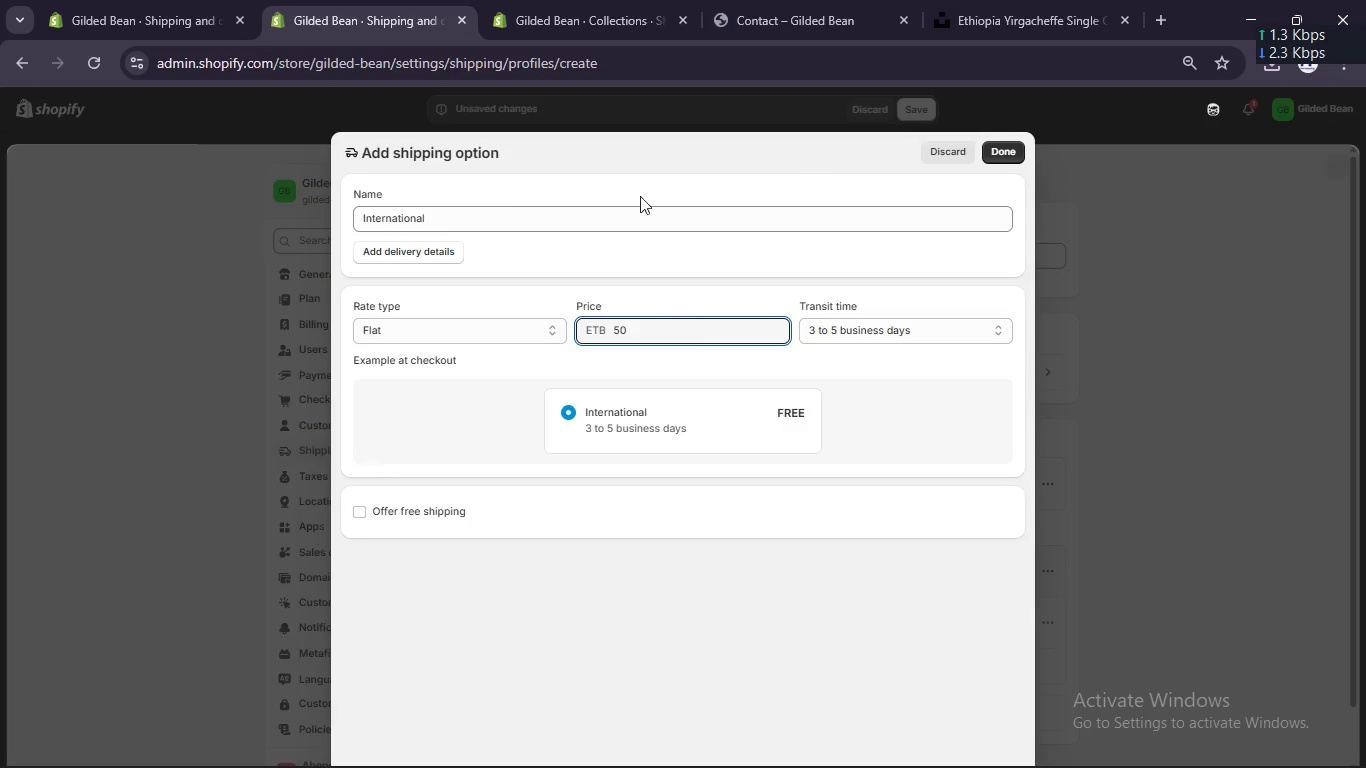 
left_click([433, 248])
 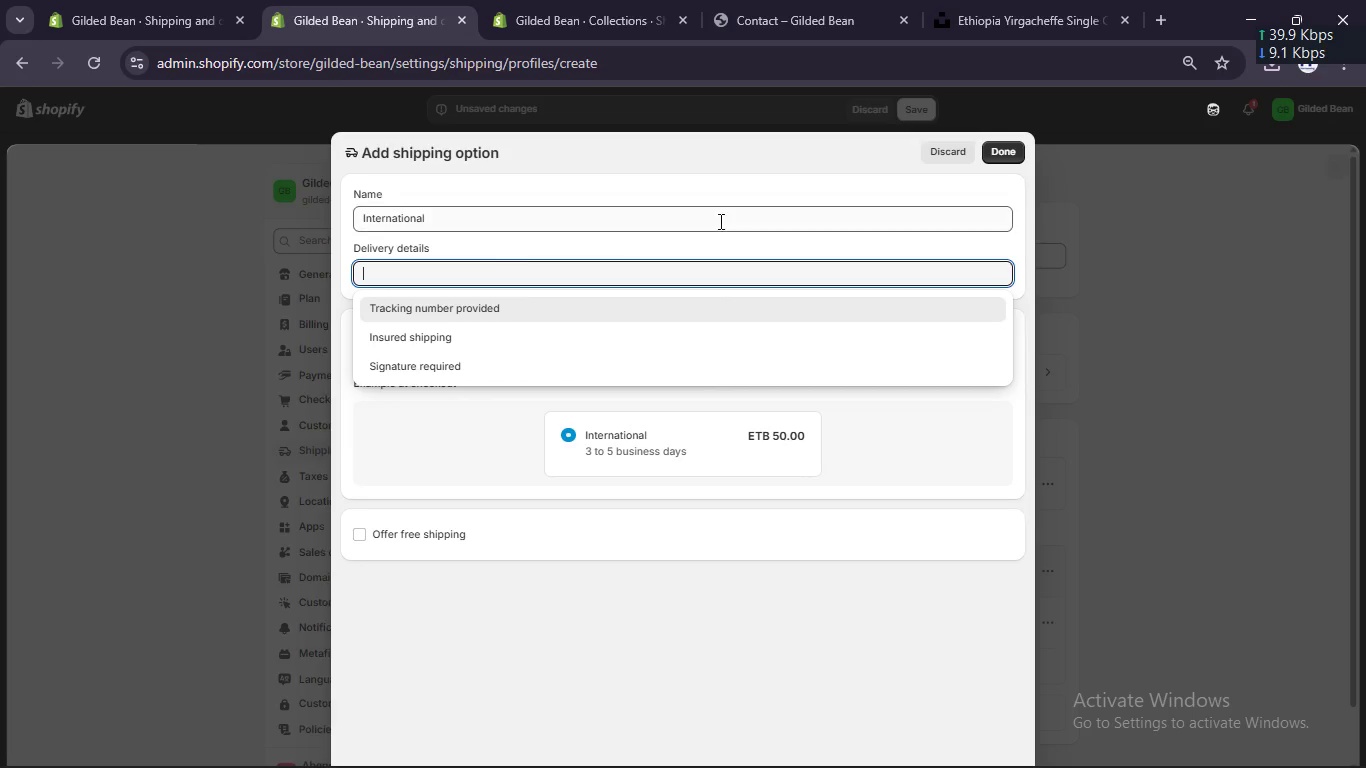 
left_click([999, 157])
 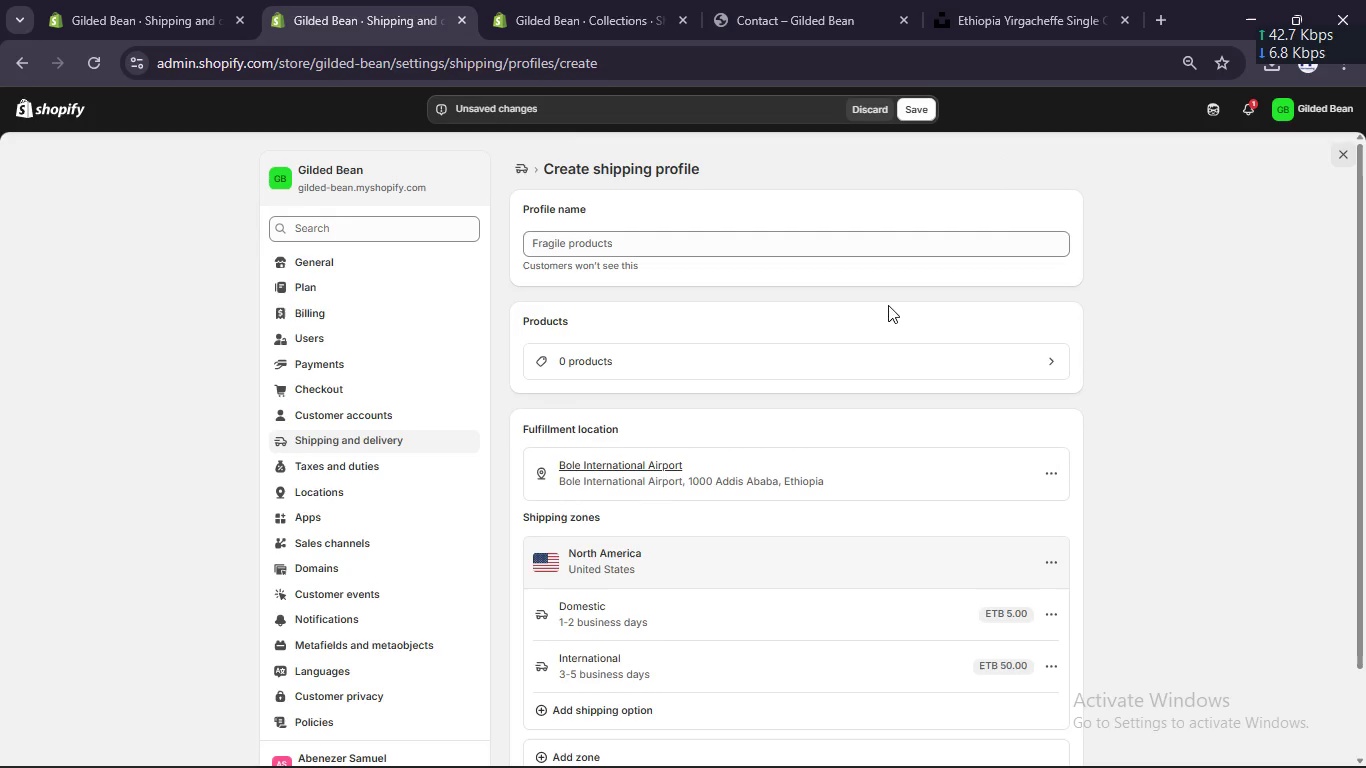 
left_click([860, 350])
 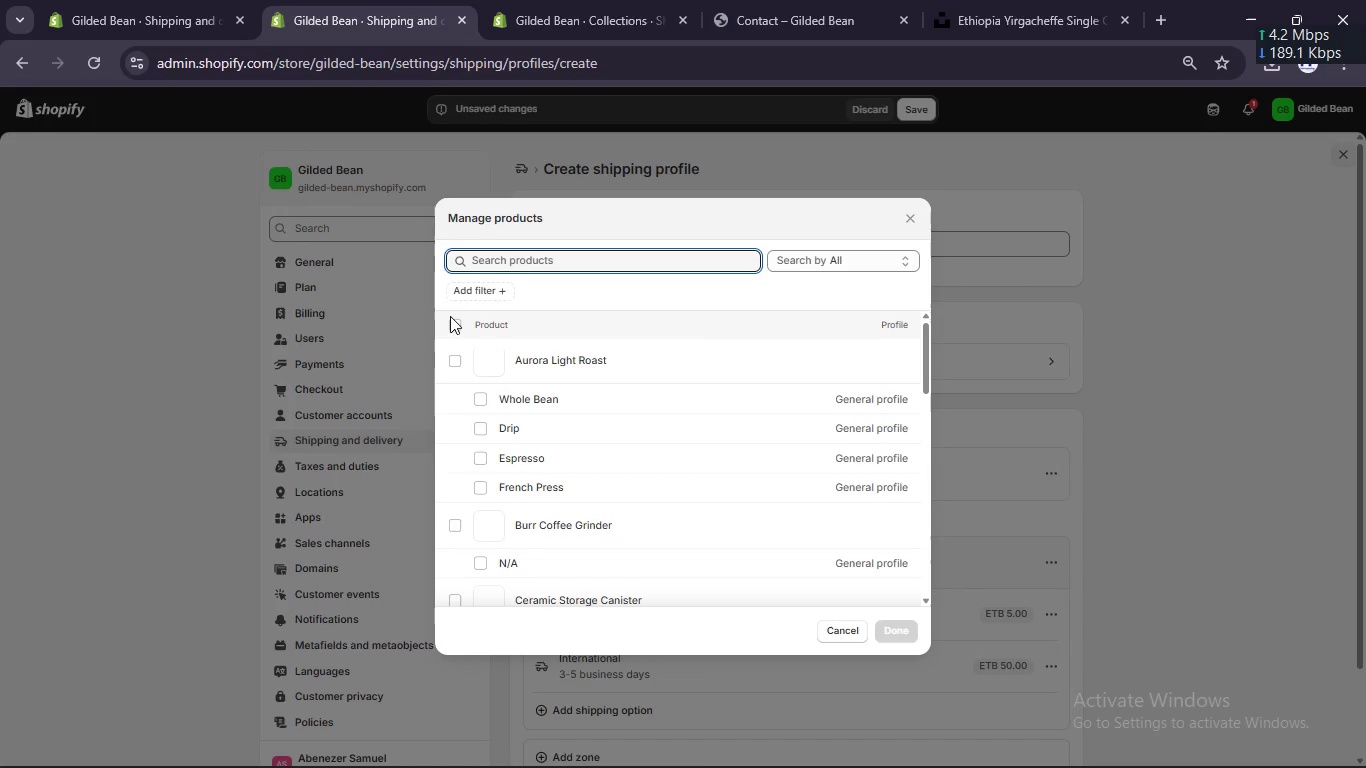 
left_click([457, 325])
 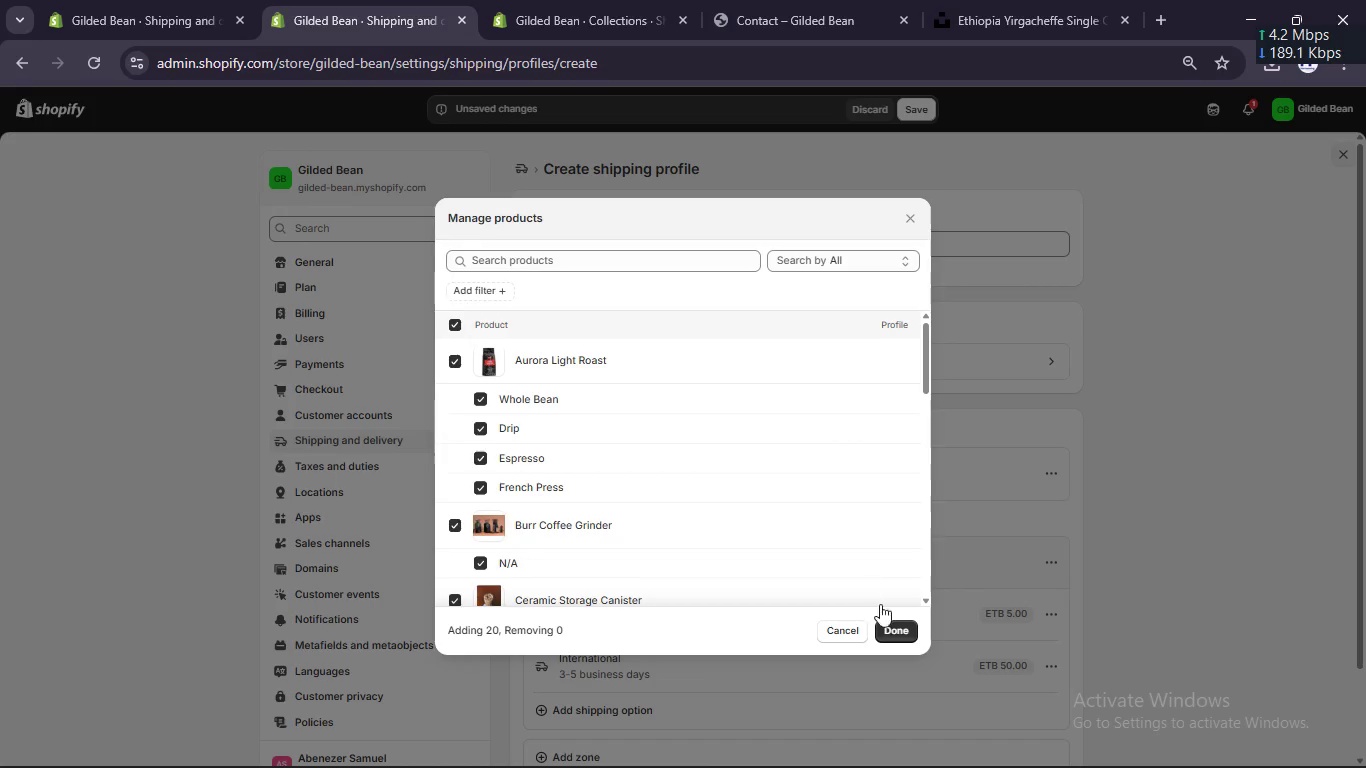 
left_click([895, 626])
 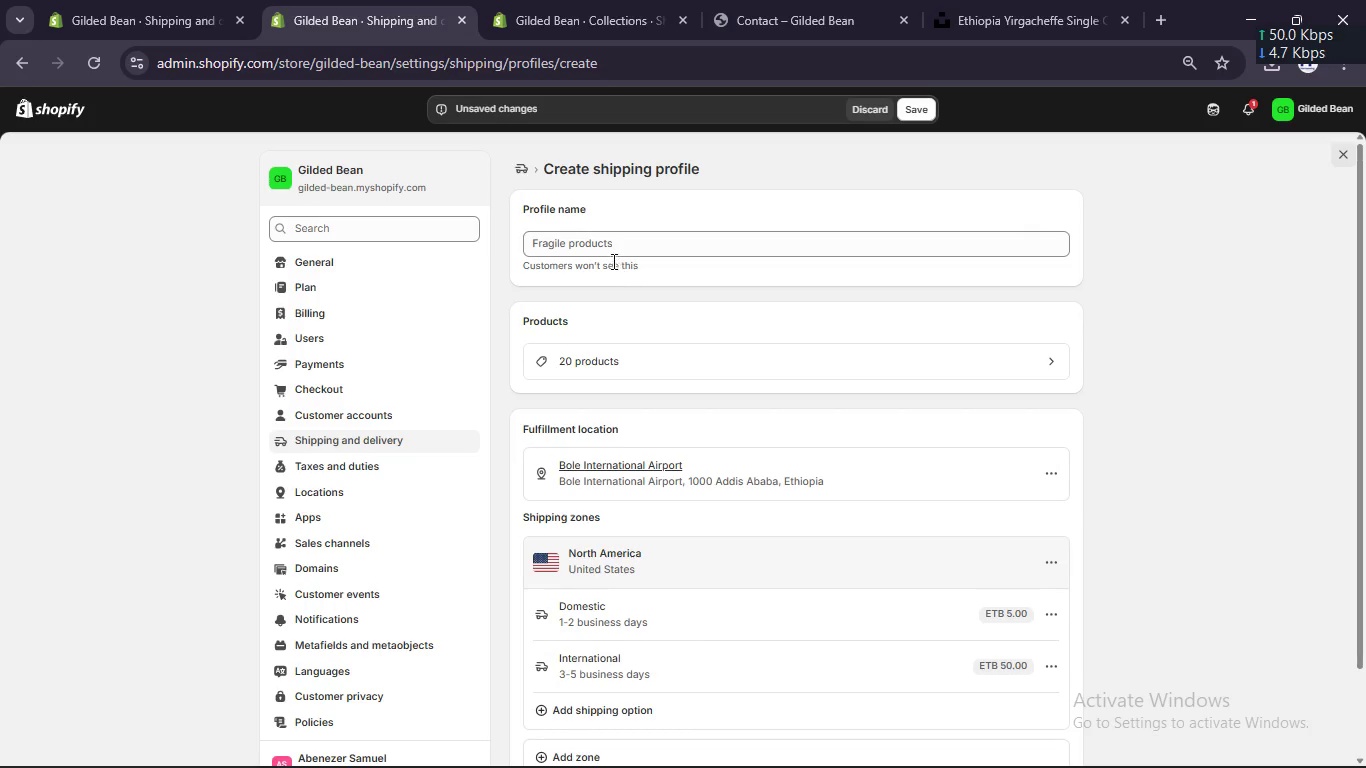 
left_click([601, 243])
 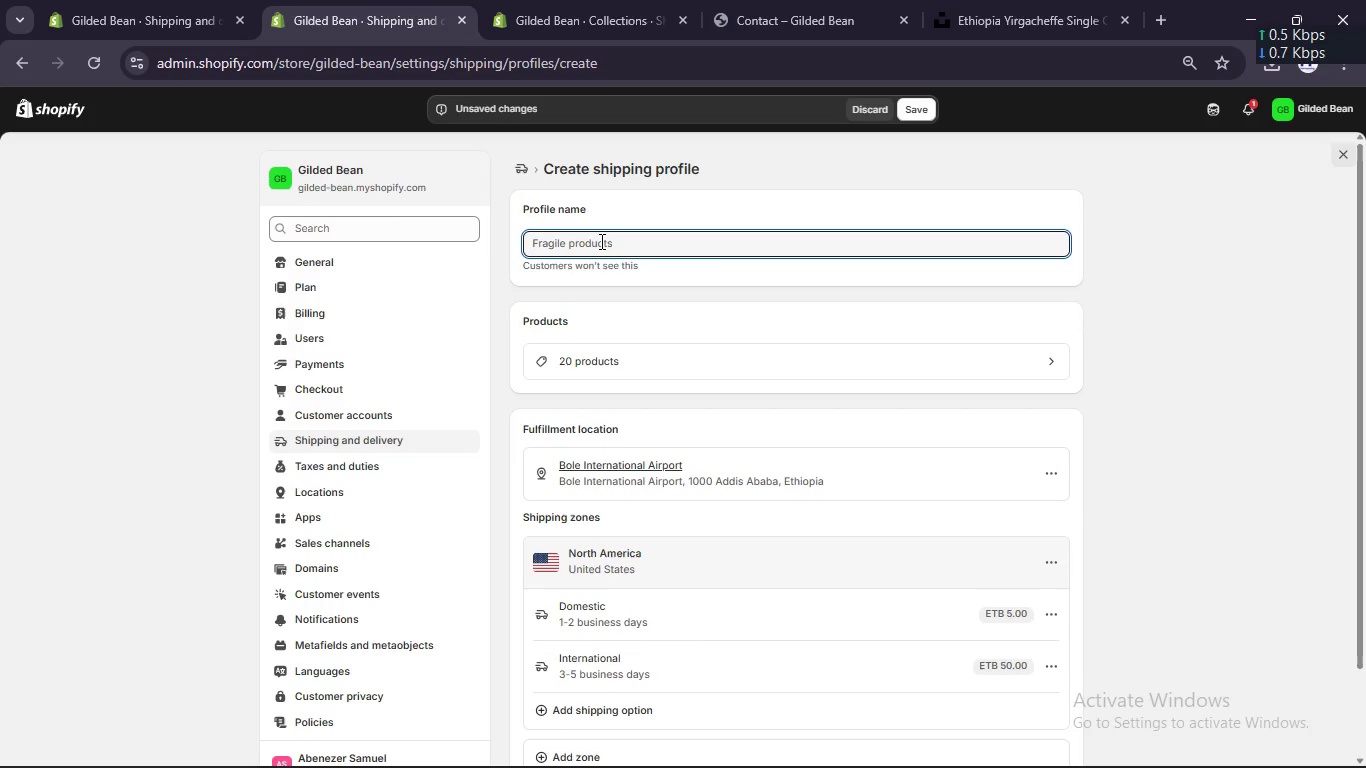 
wait(10.0)
 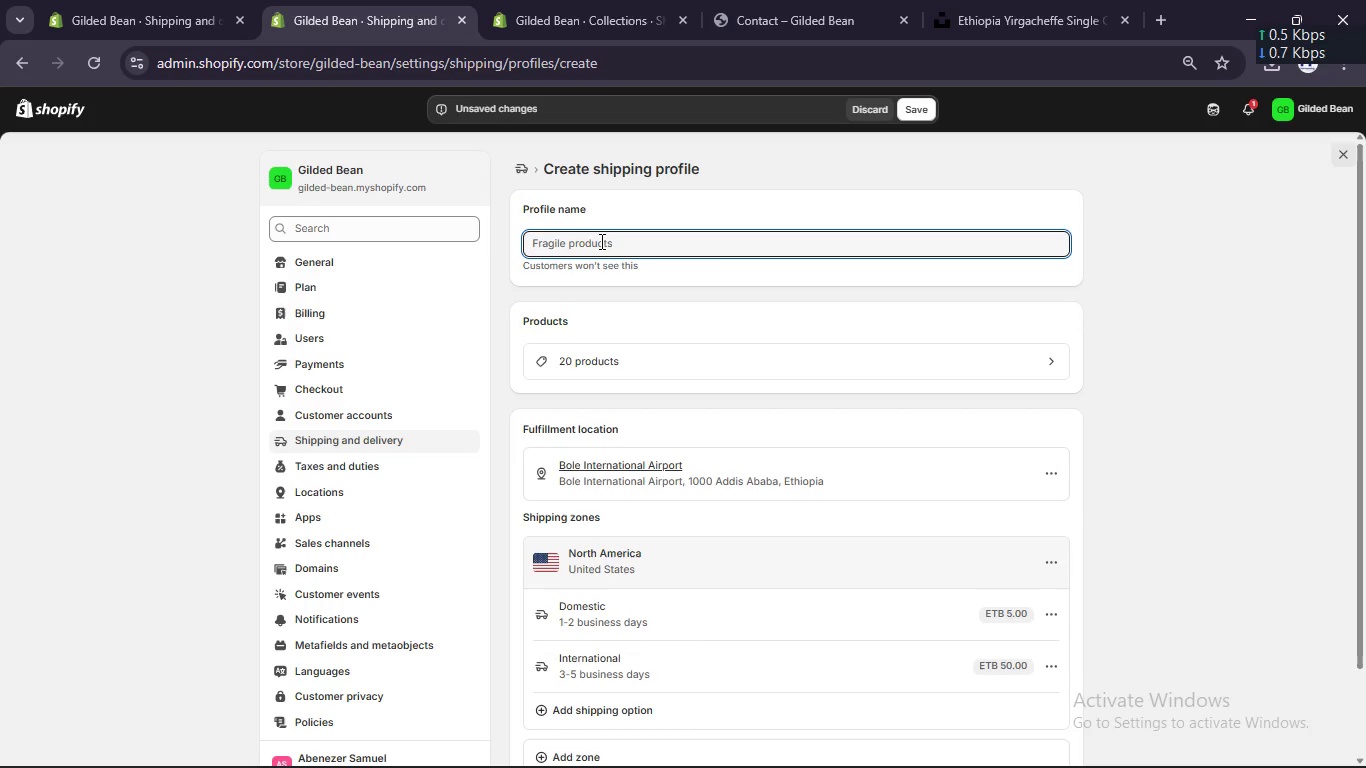 
hold_key(key=ShiftRight, duration=0.39)
 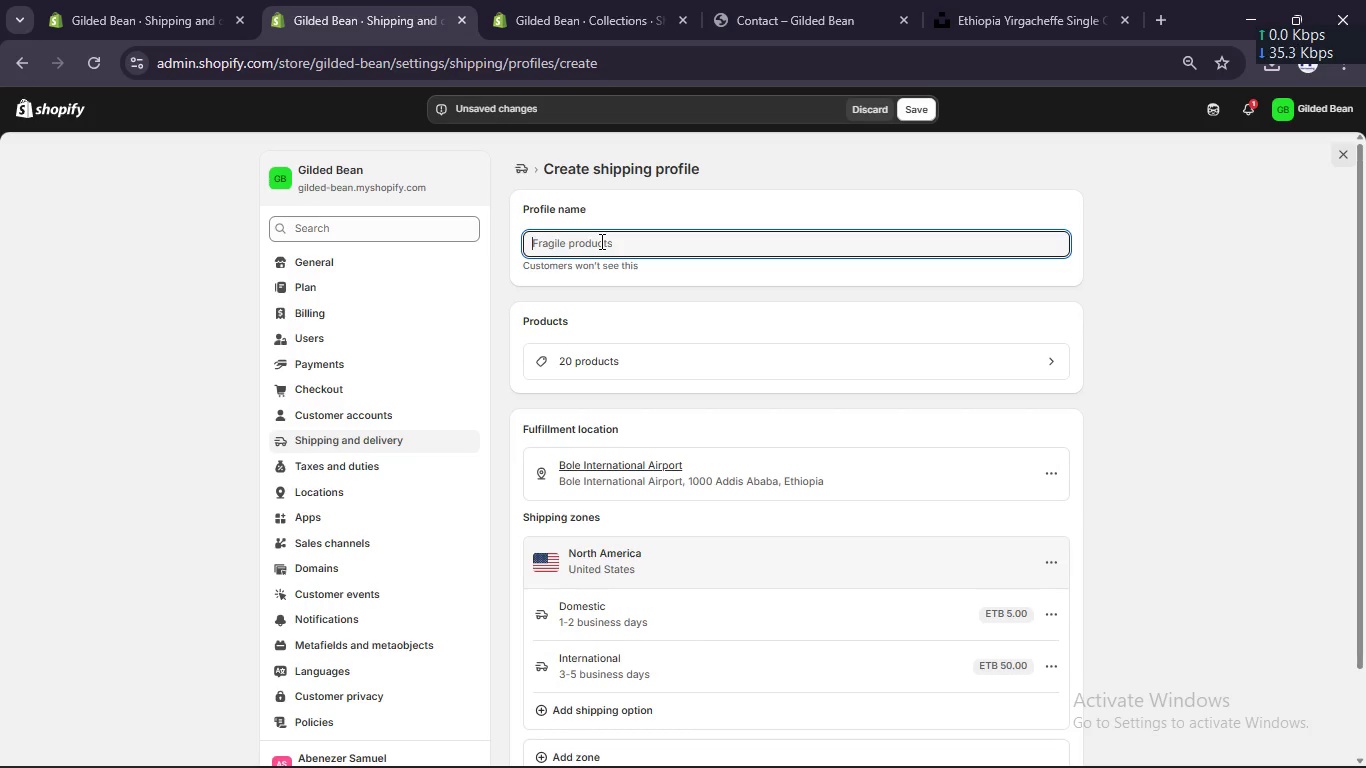 
hold_key(key=ShiftLeft, duration=0.42)
 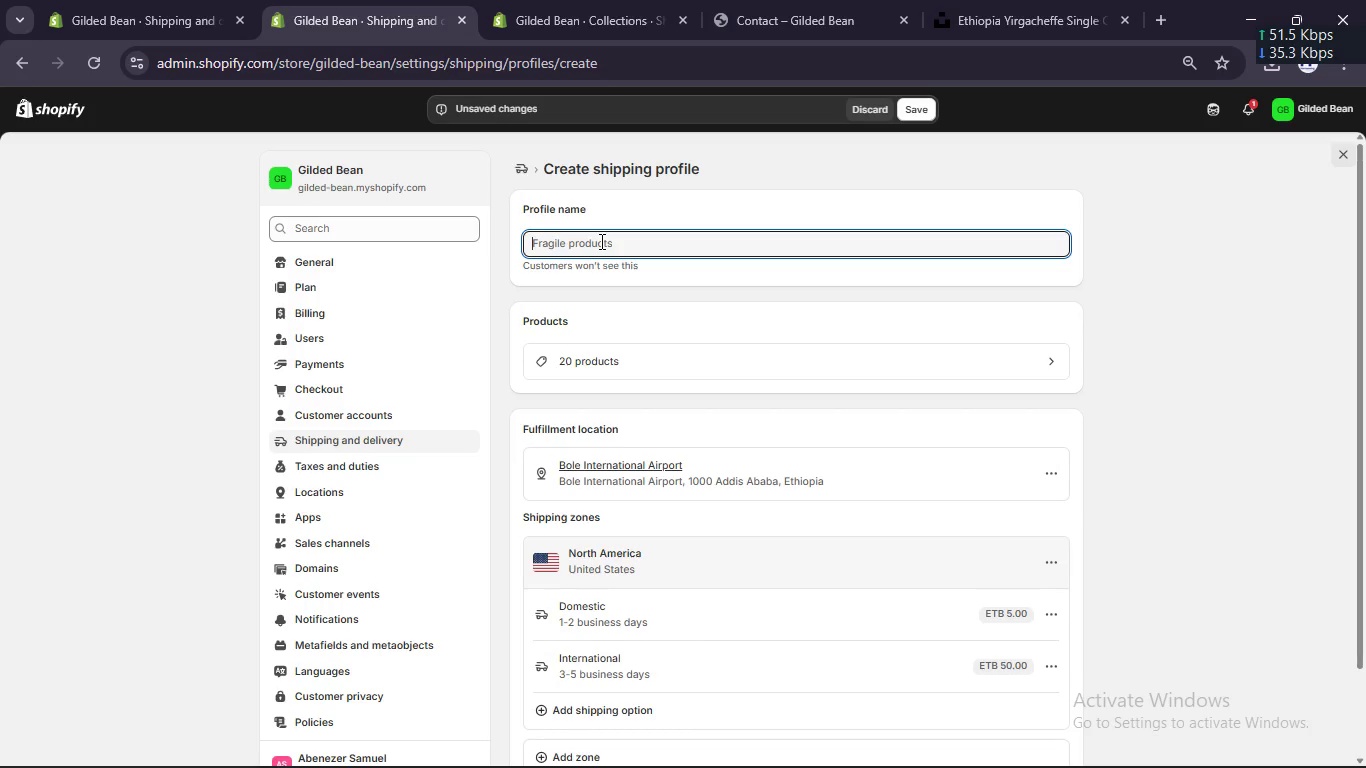 
type(United State Zone)
 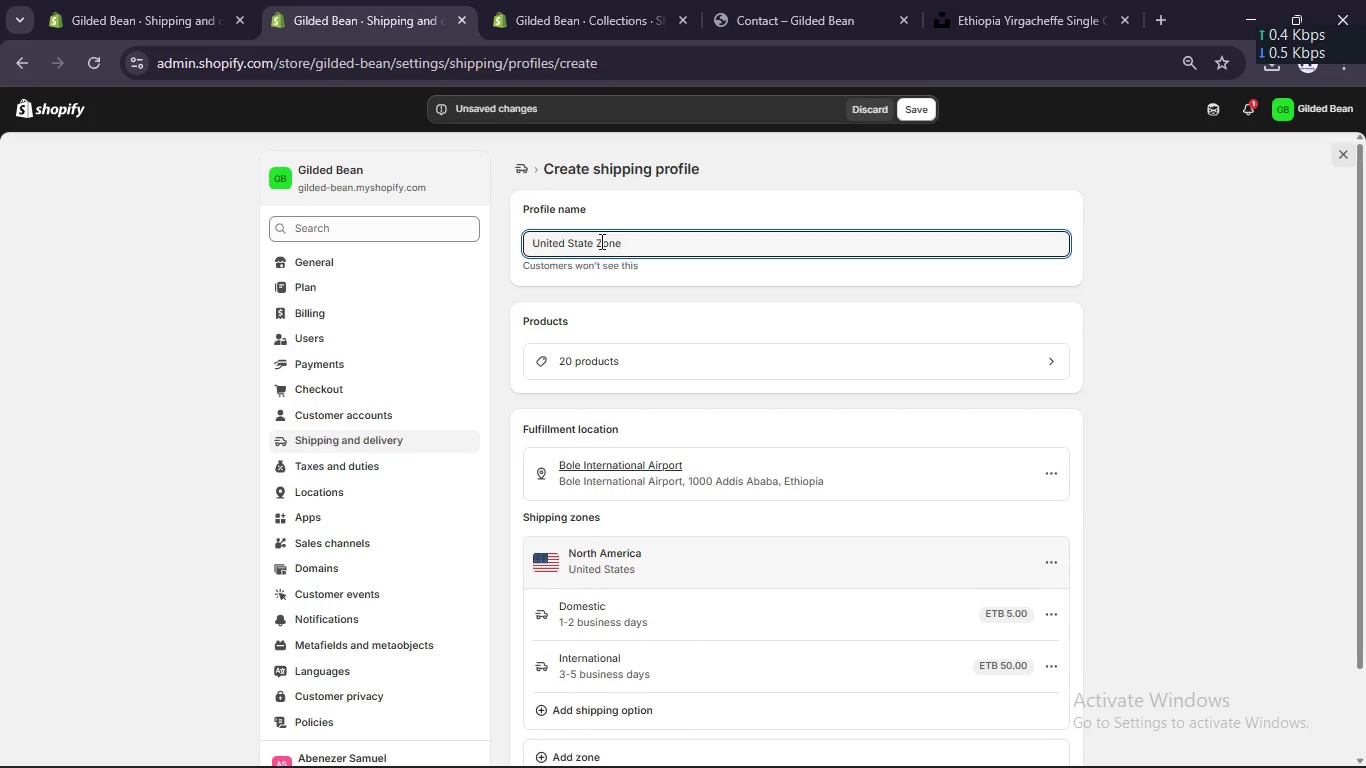 
left_click([1044, 469])
 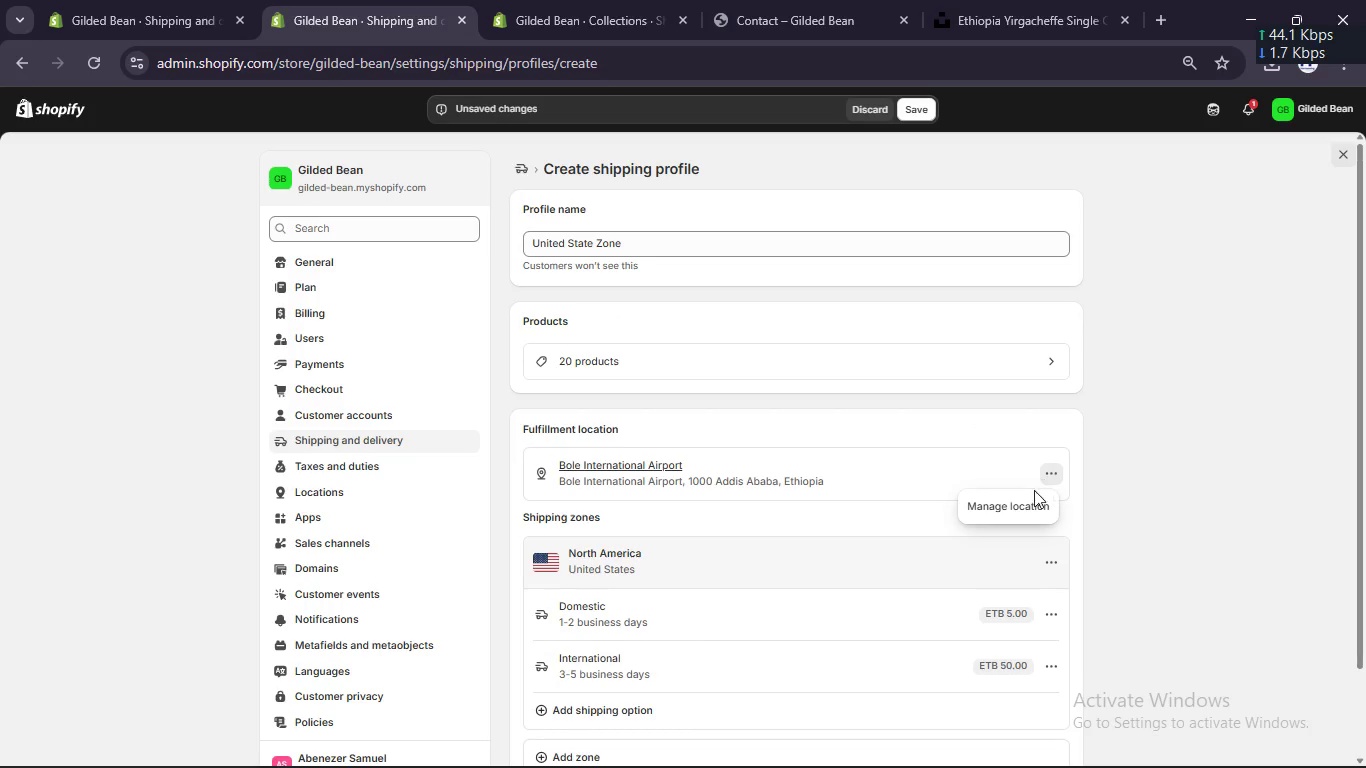 
left_click([1019, 507])
 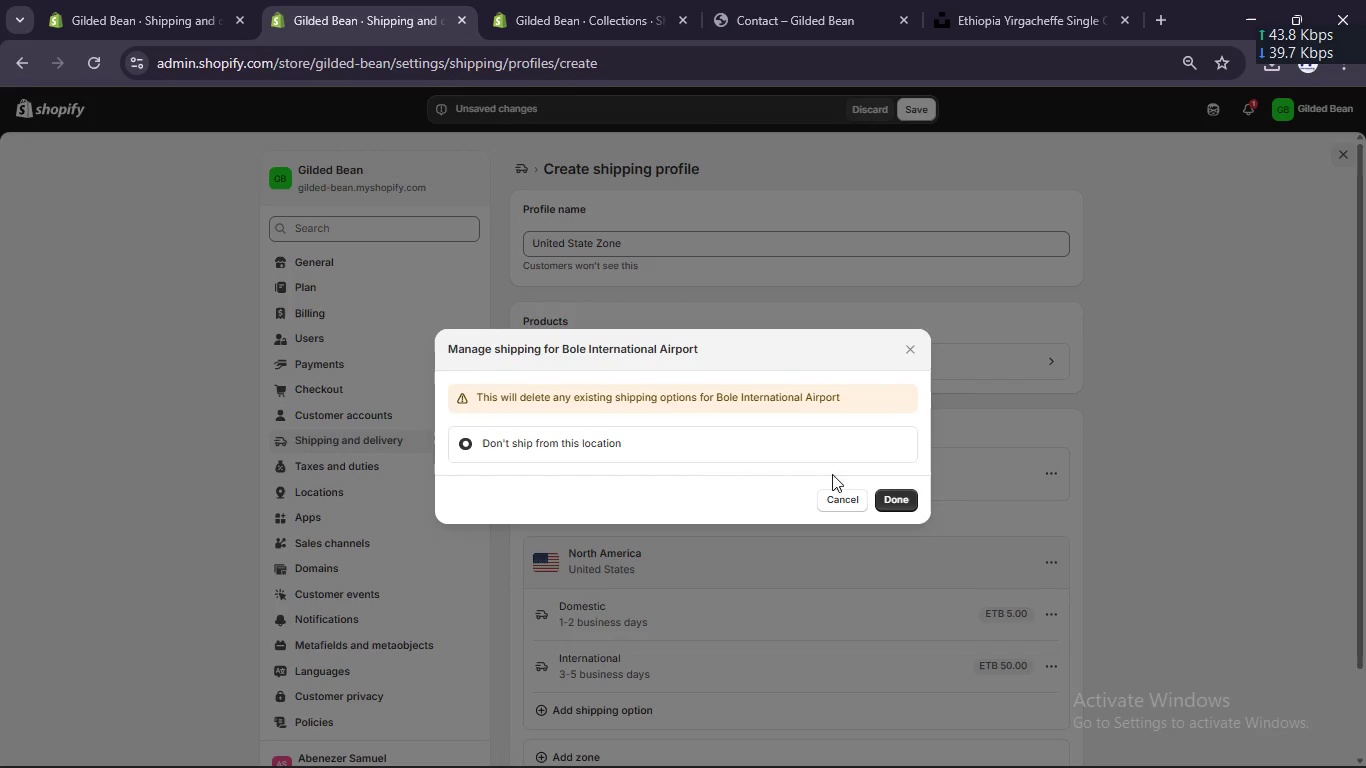 
left_click([681, 458])
 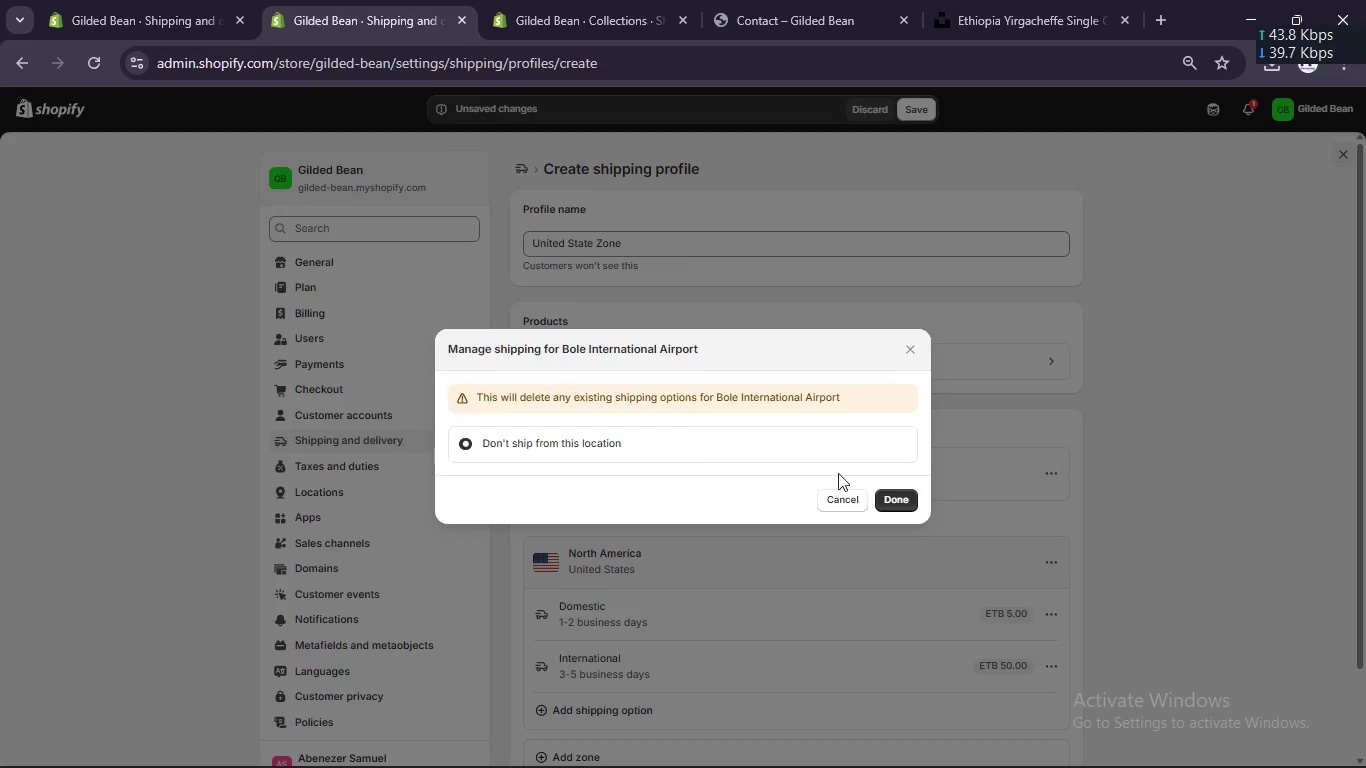 
left_click([898, 496])
 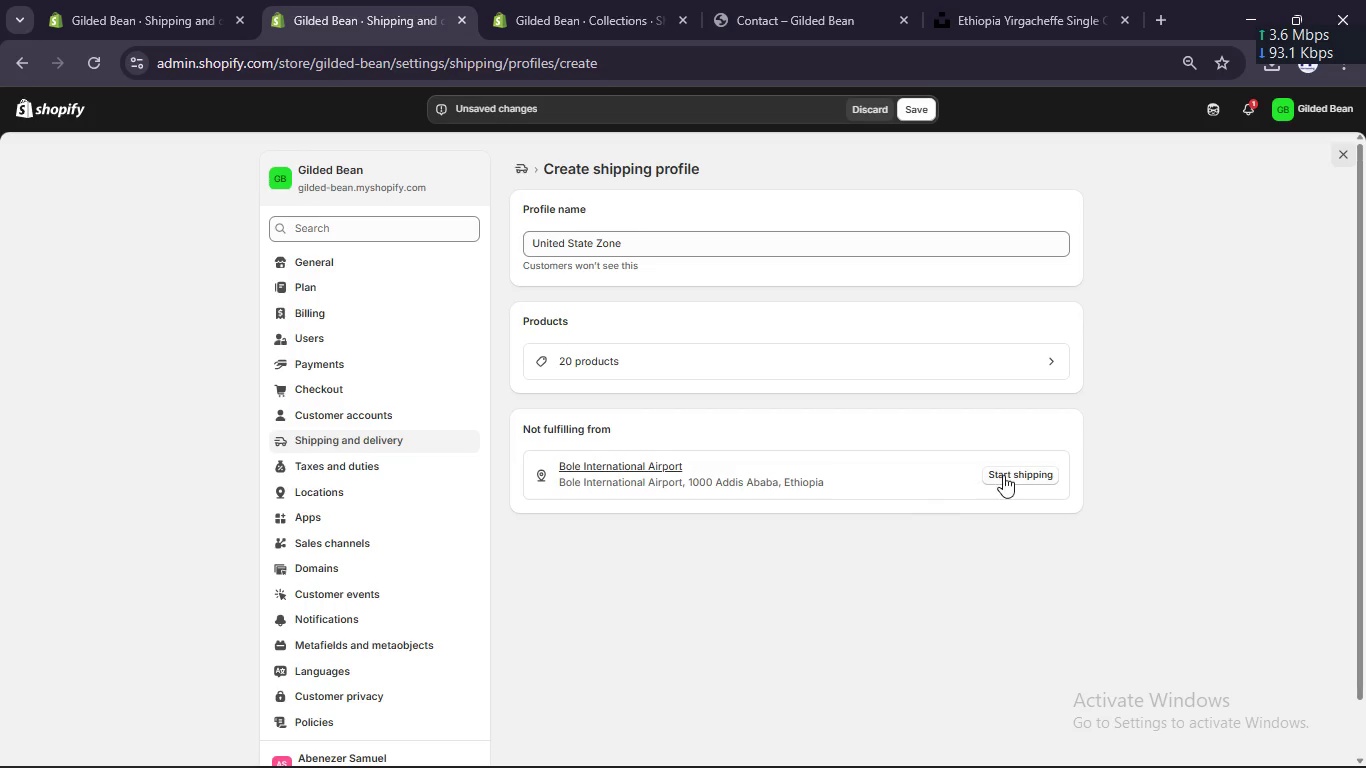 
left_click([1004, 474])
 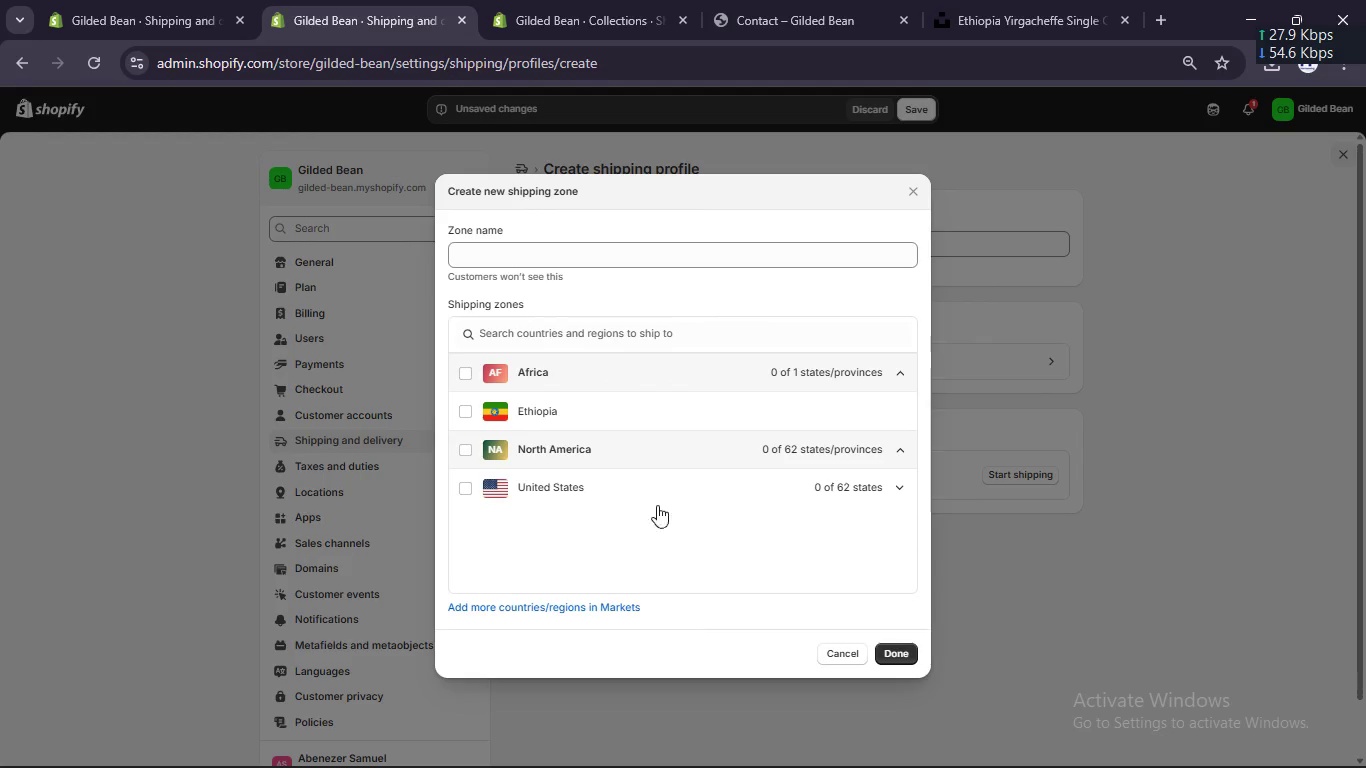 
left_click([621, 480])
 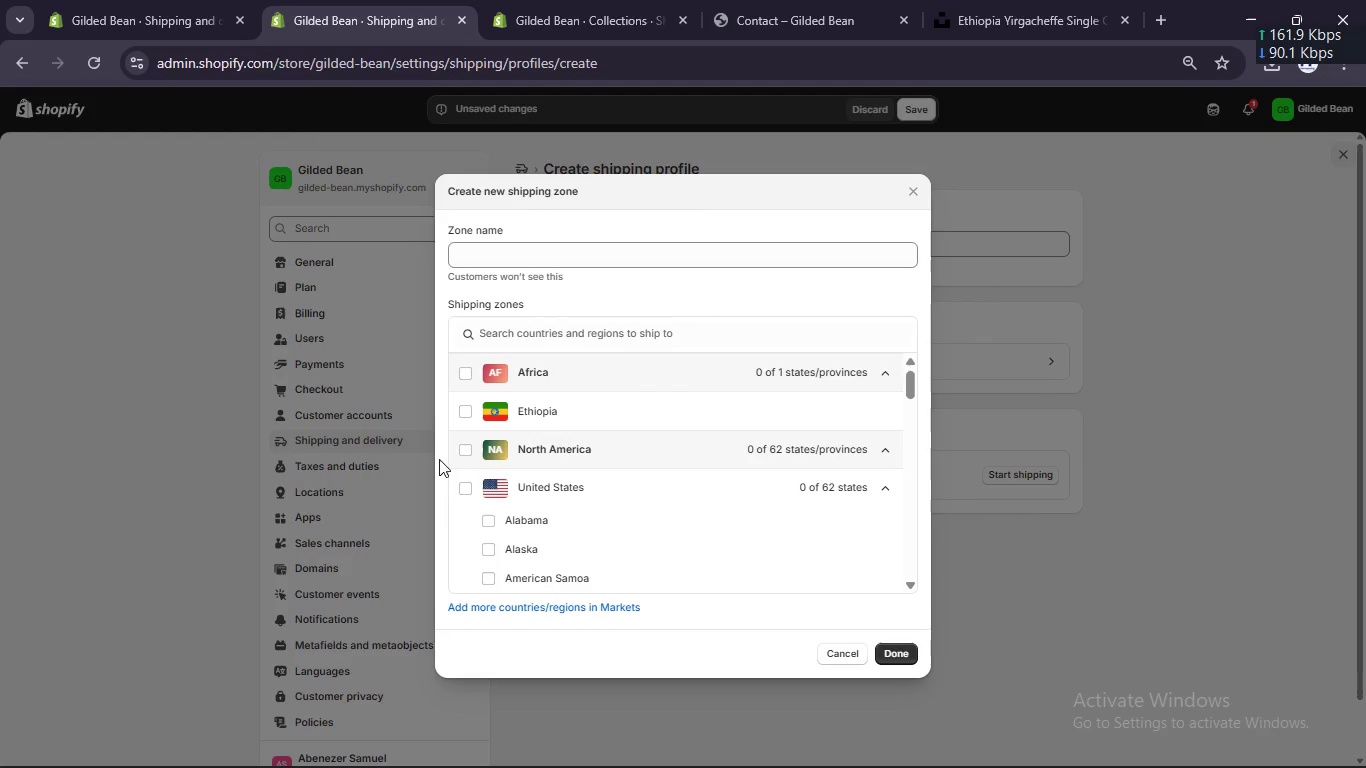 
left_click([469, 453])
 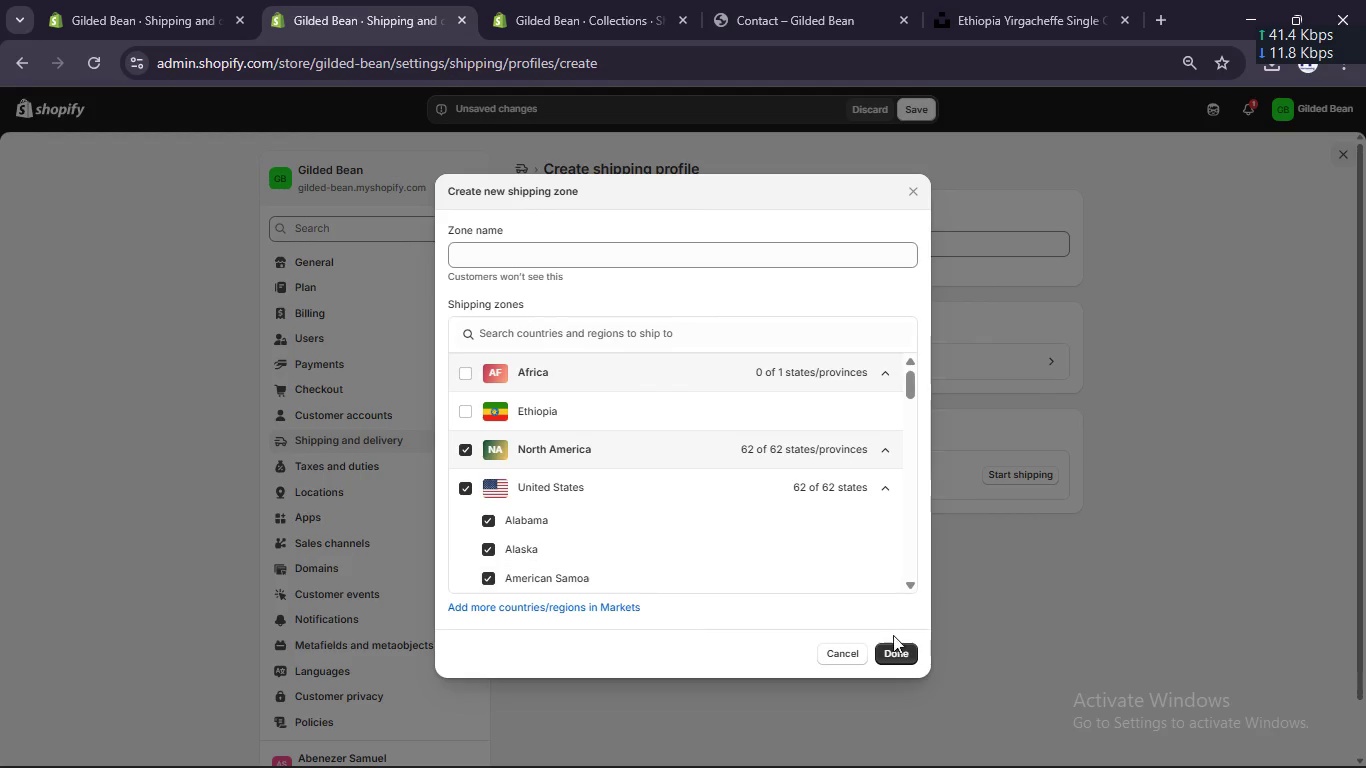 
left_click([892, 643])
 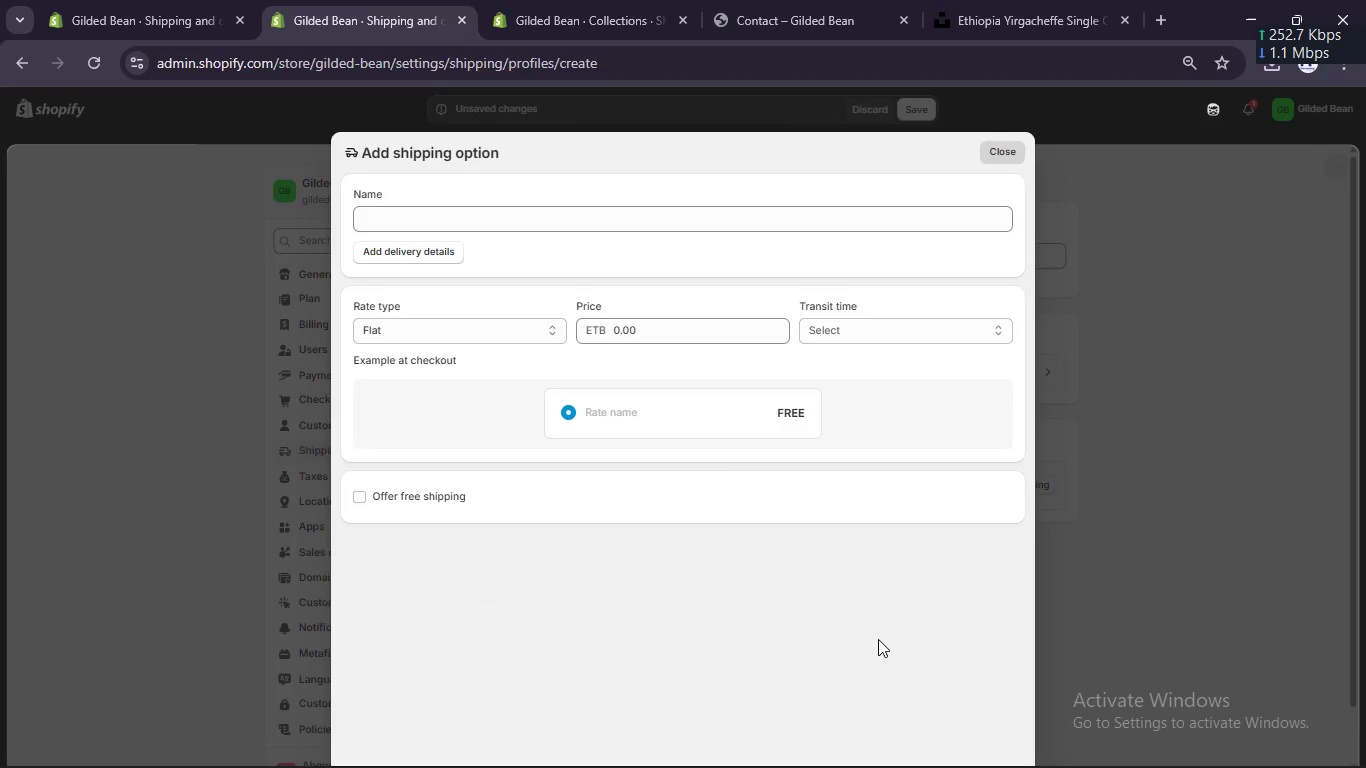 
left_click([606, 208])
 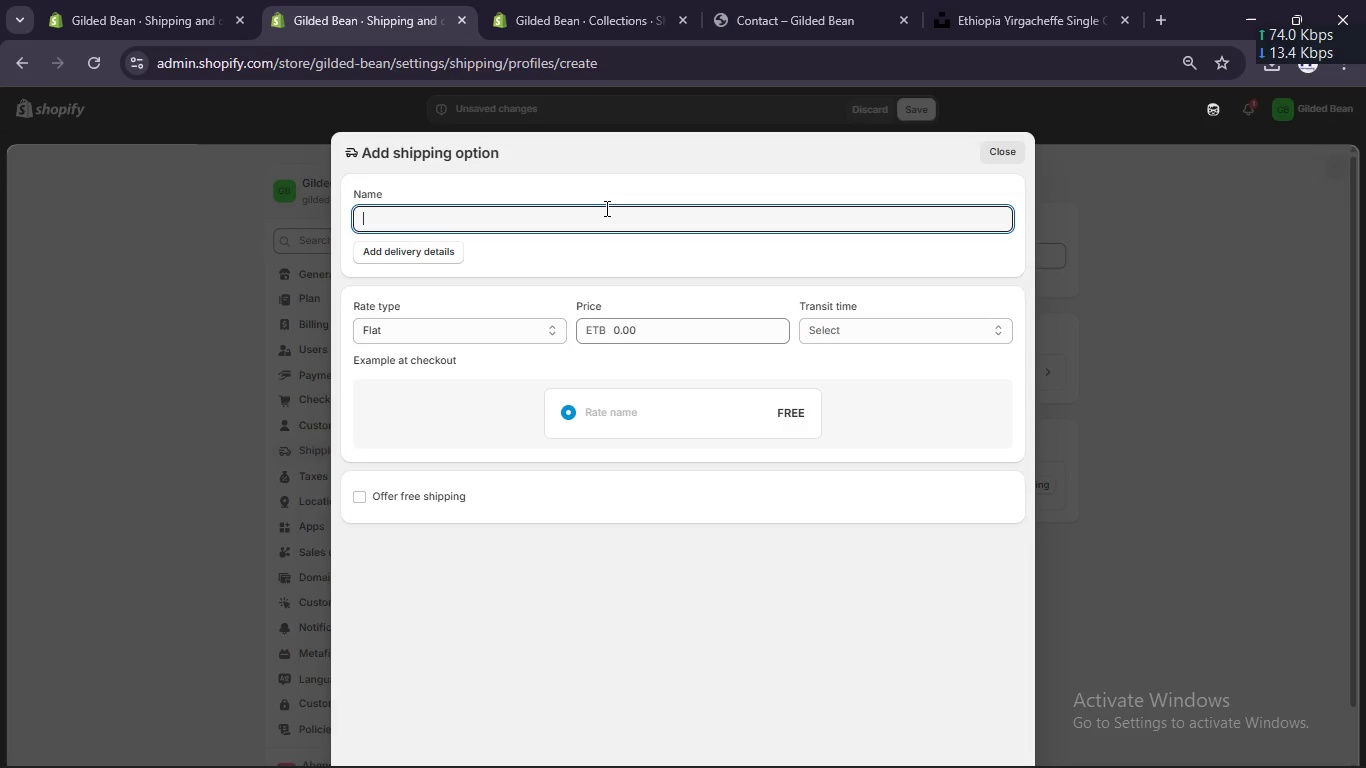 
type(Domestic)
 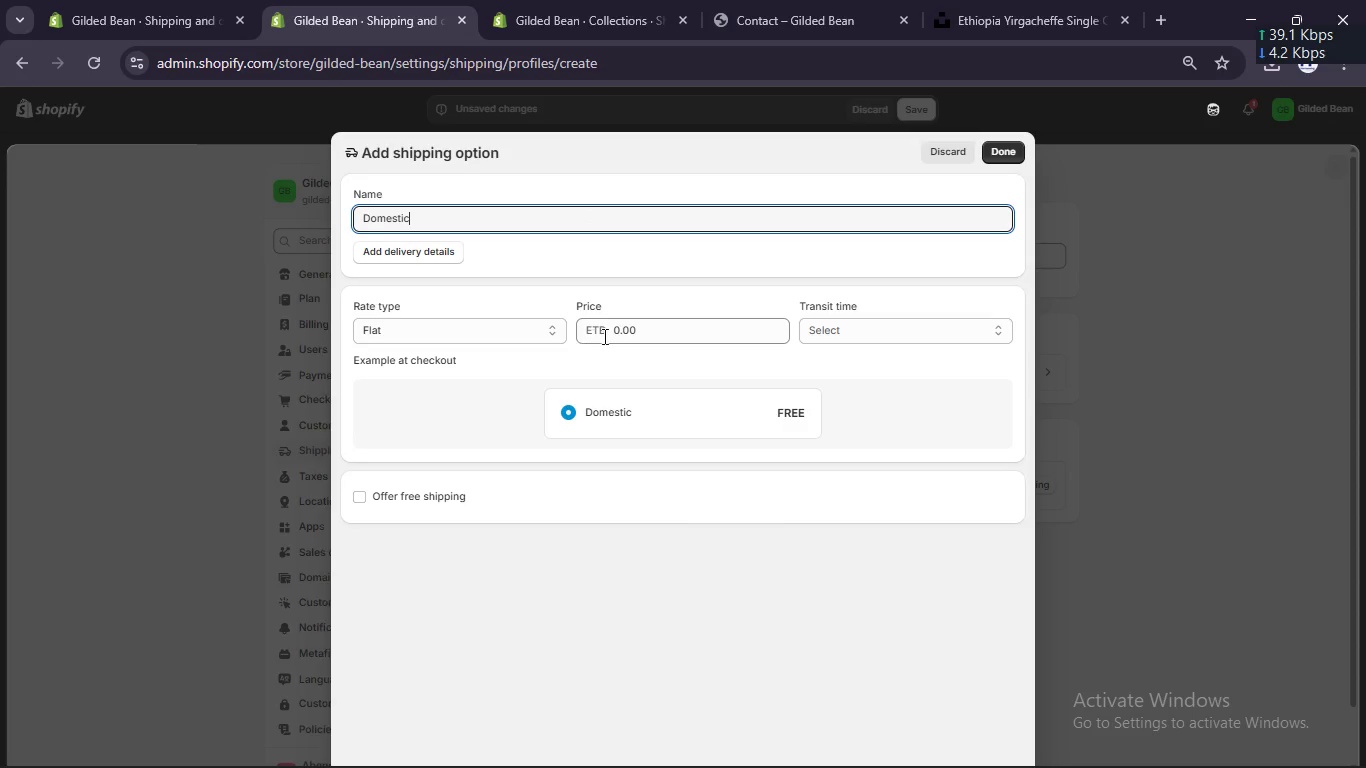 
left_click([616, 329])
 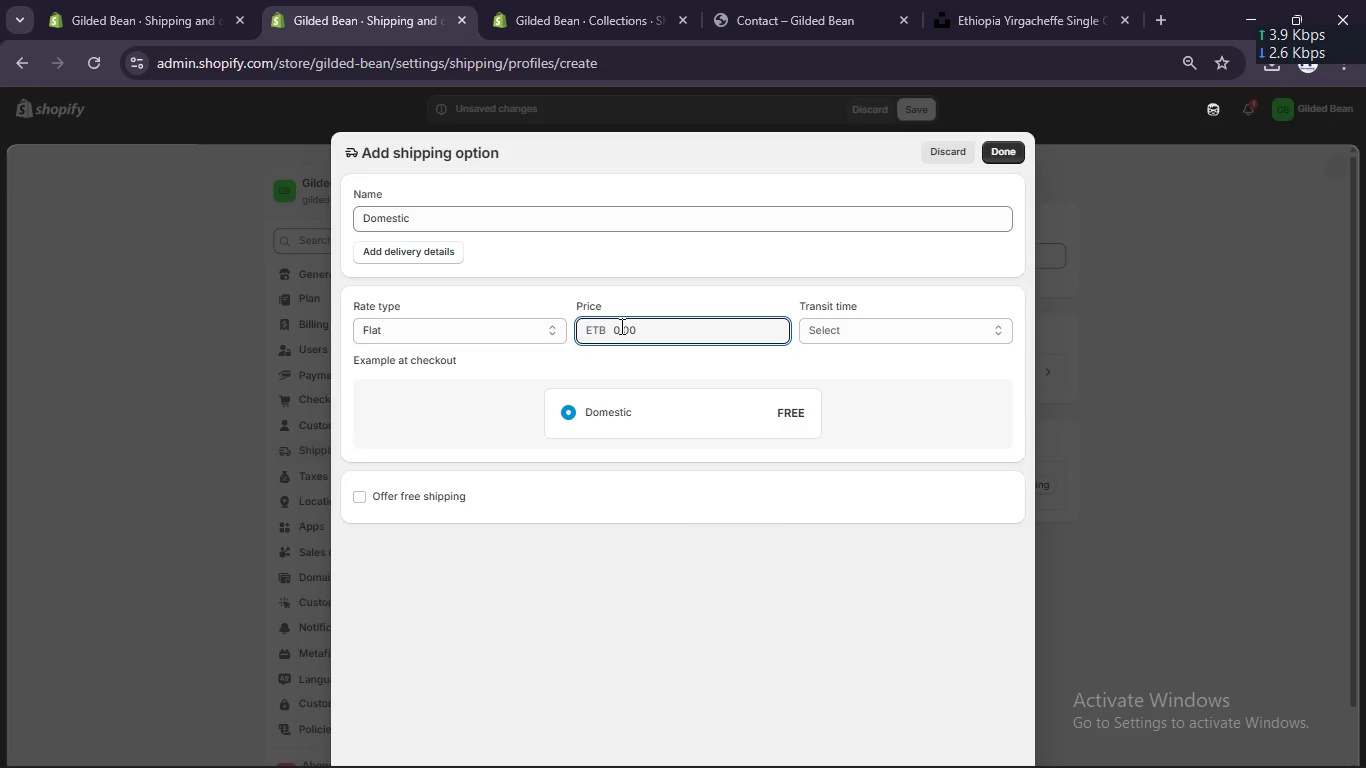 
key(Numpad5)
 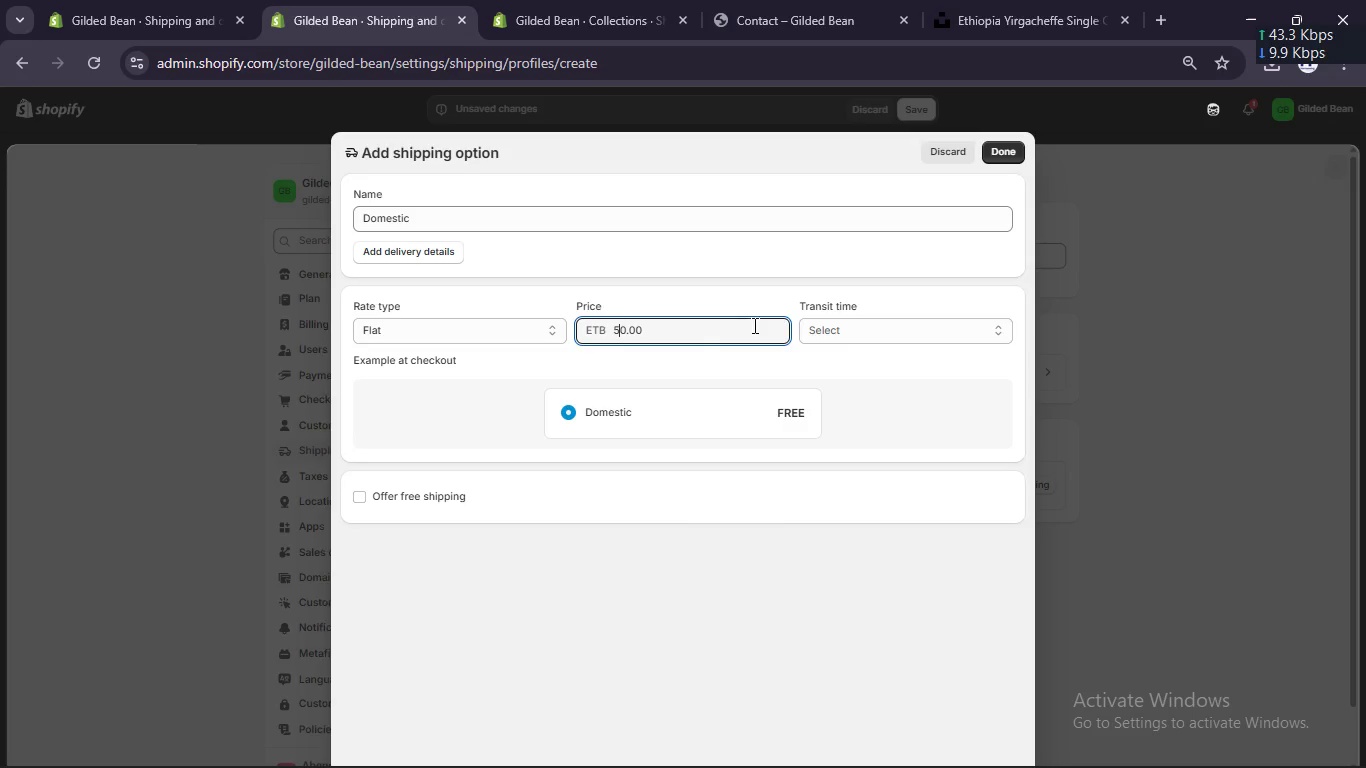 
left_click([840, 336])
 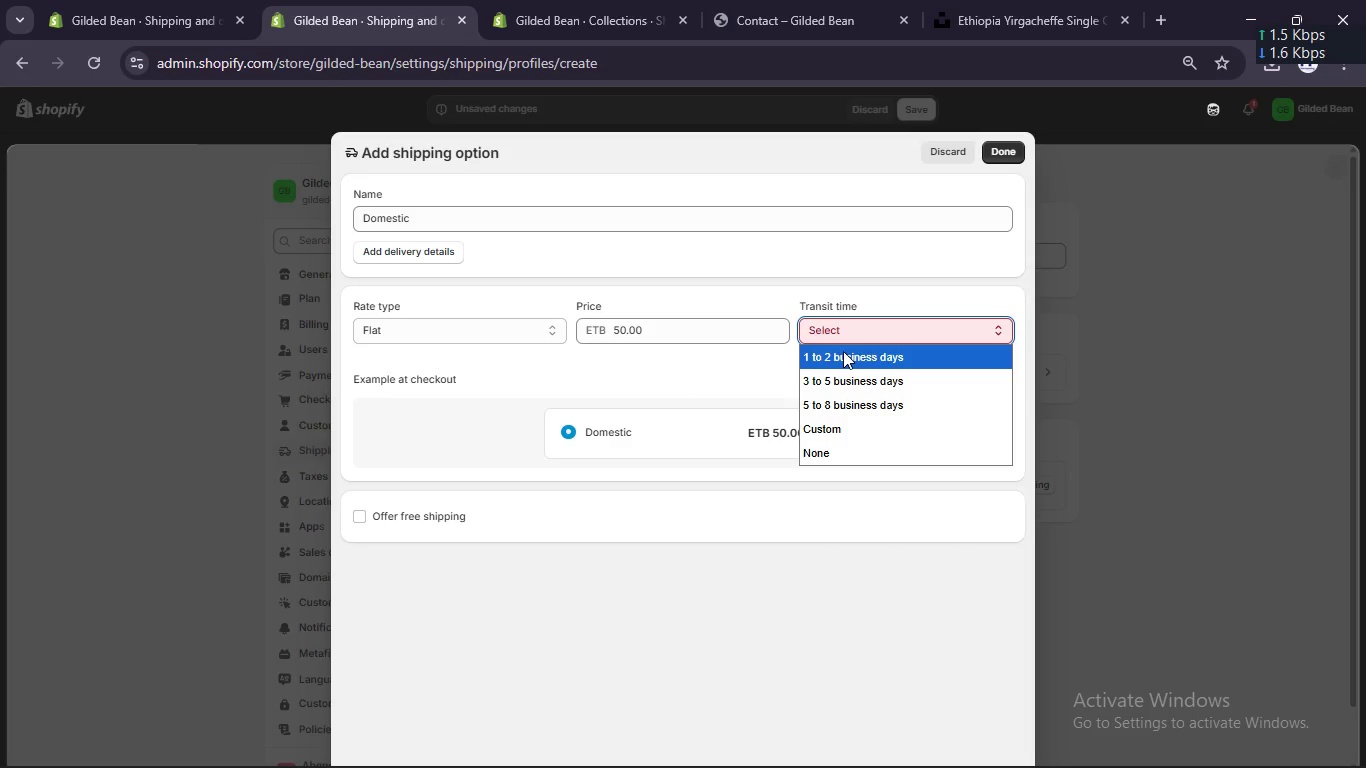 
left_click([843, 351])
 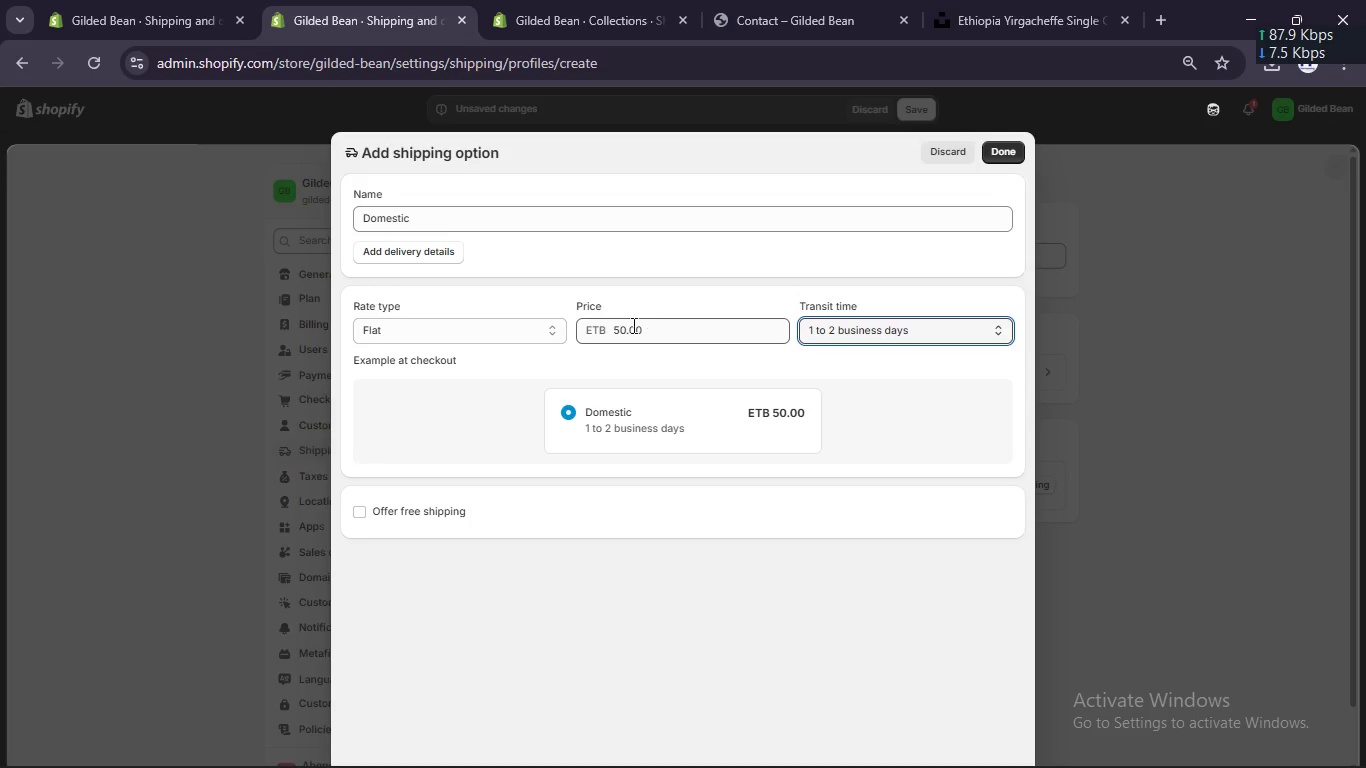 
left_click([628, 324])
 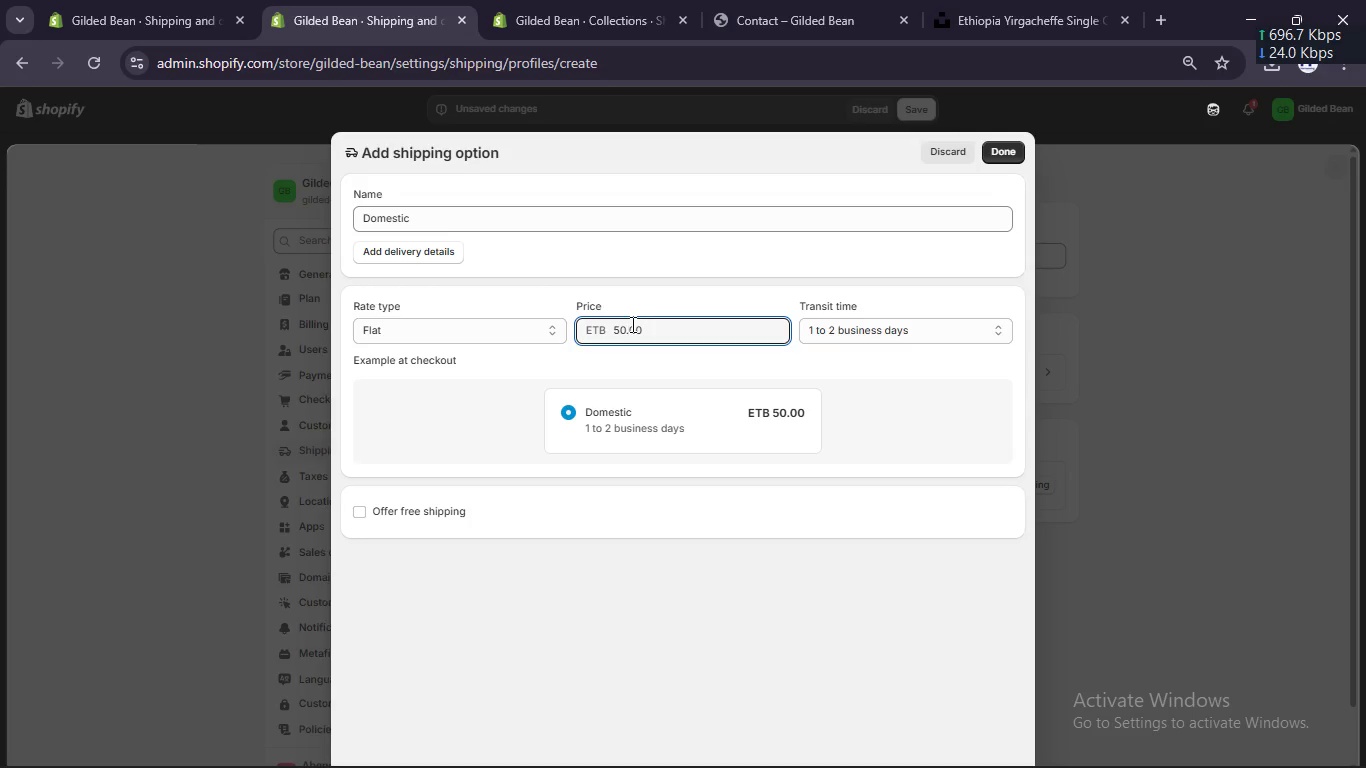 
key(Backspace)
 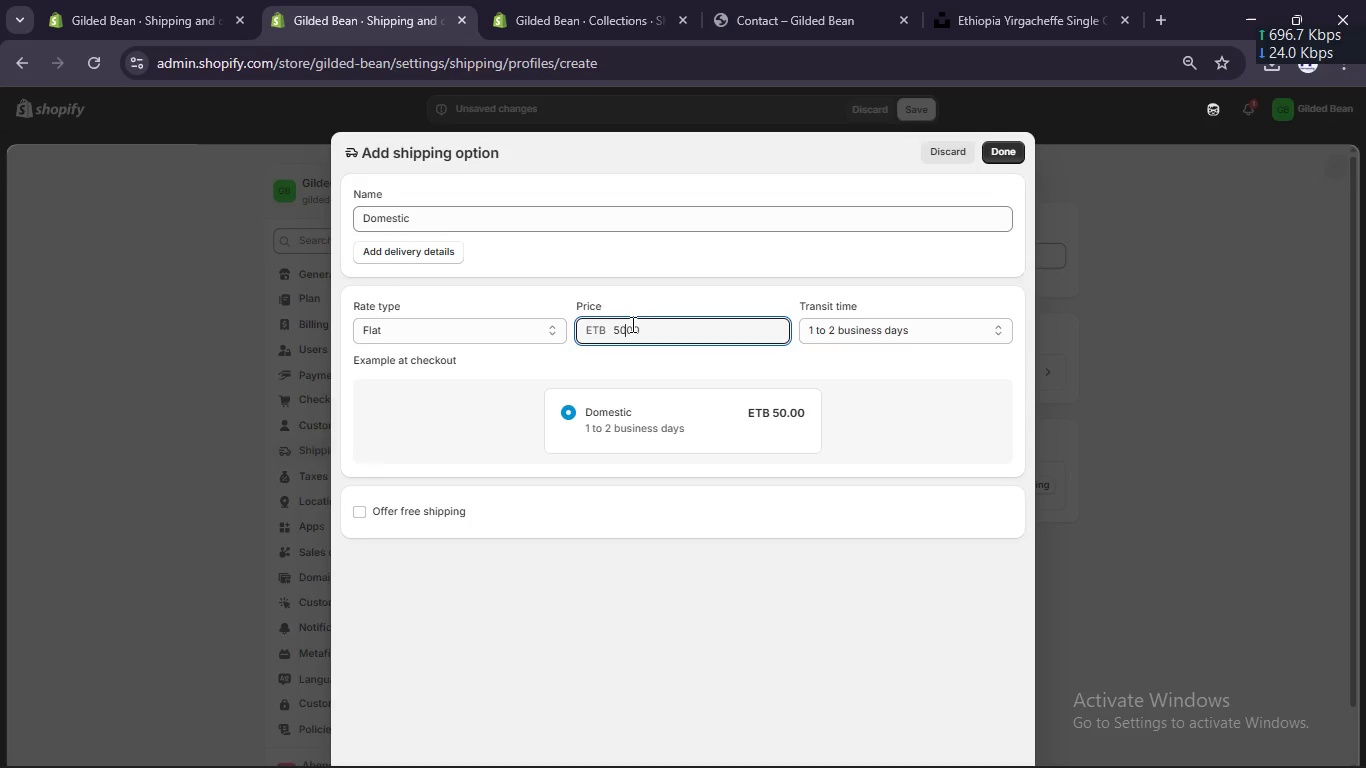 
key(Backspace)
 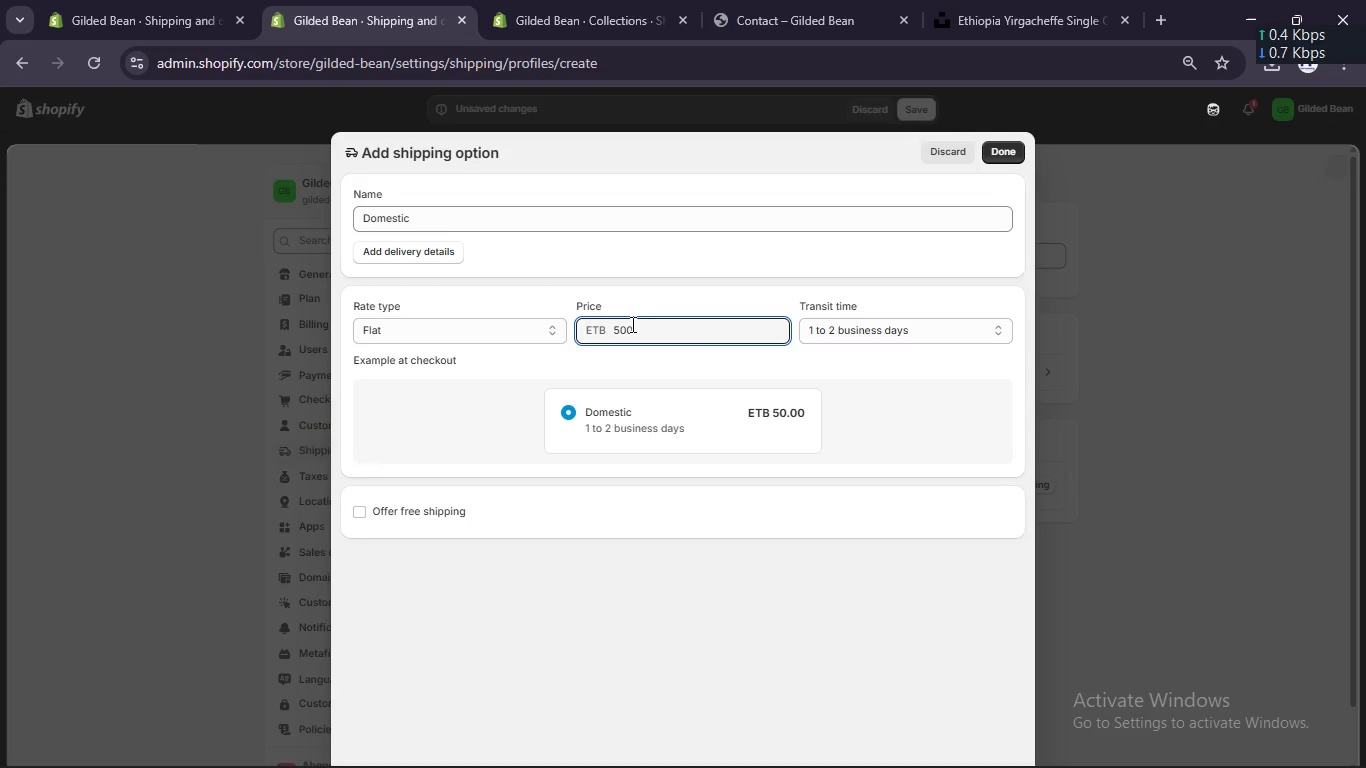 
key(Delete)
 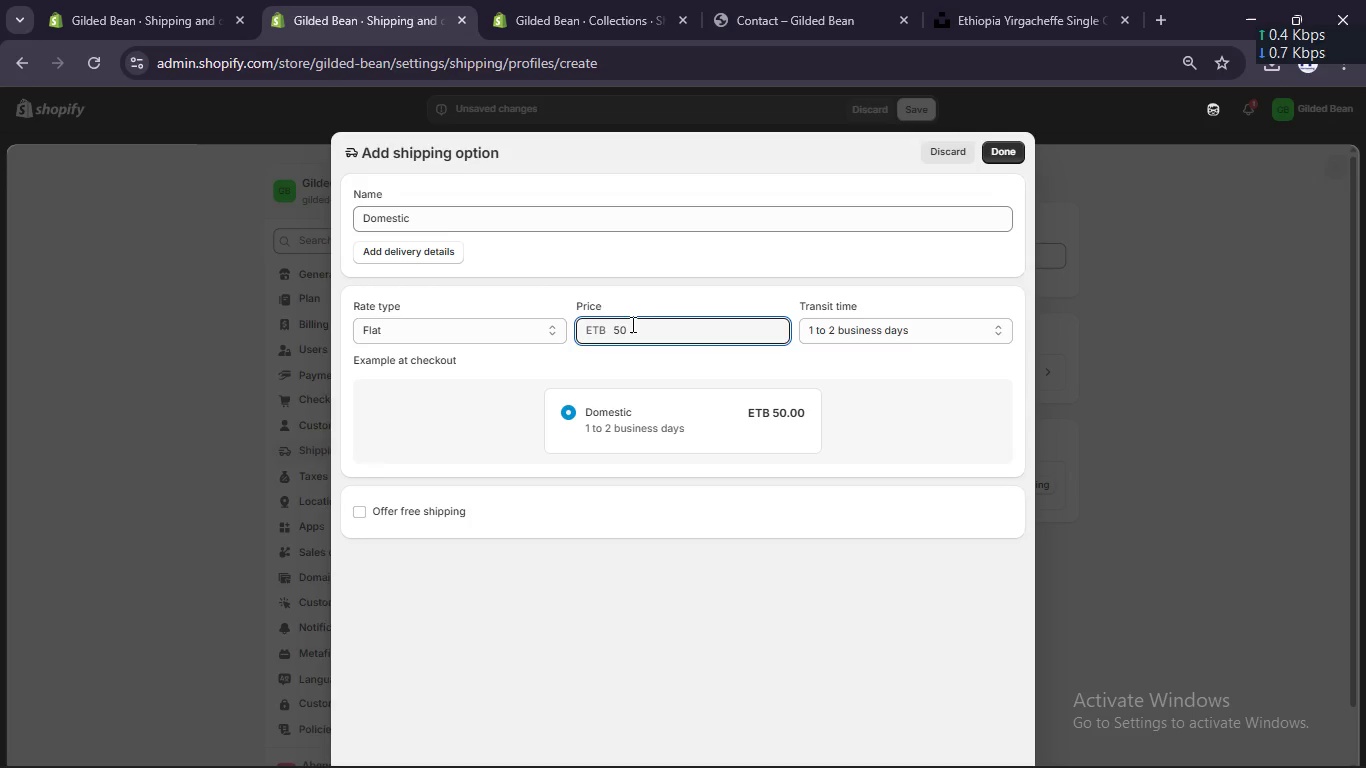 
key(Delete)
 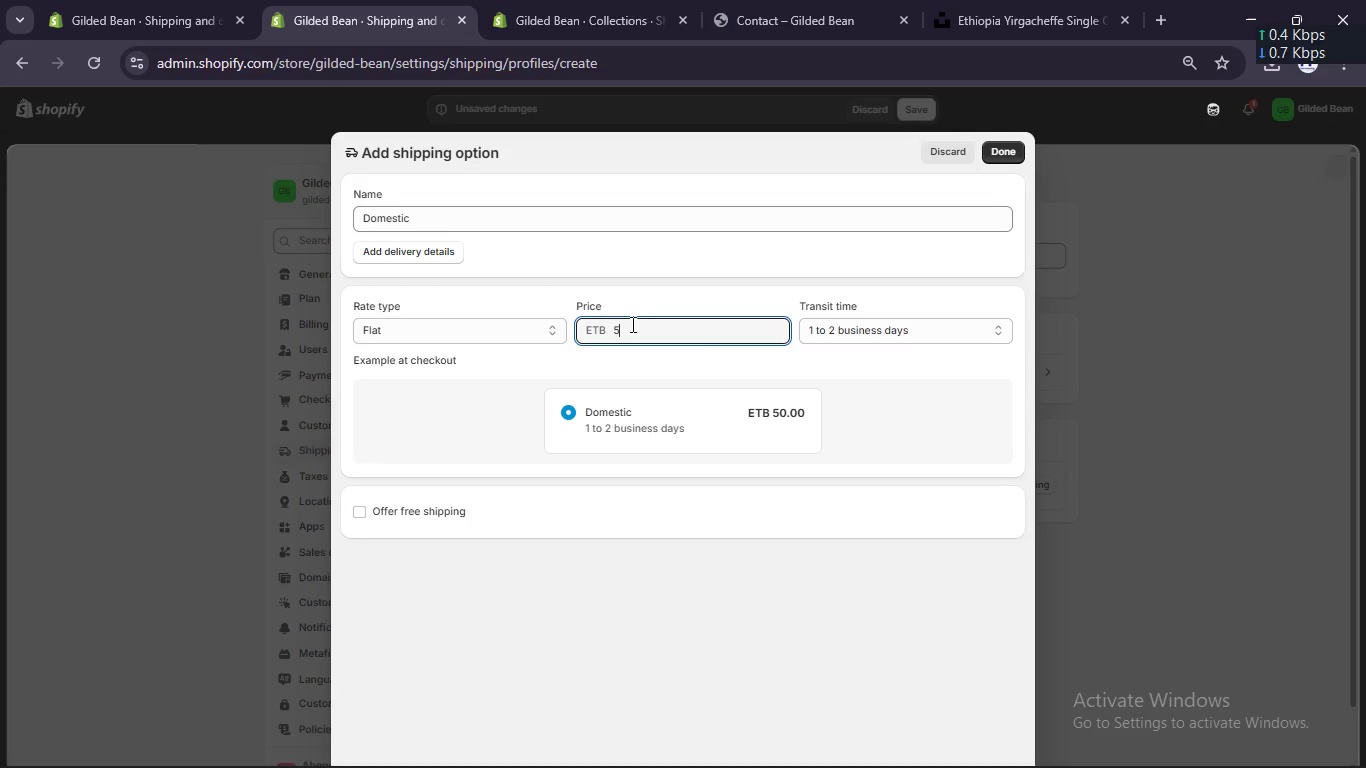 
key(Delete)
 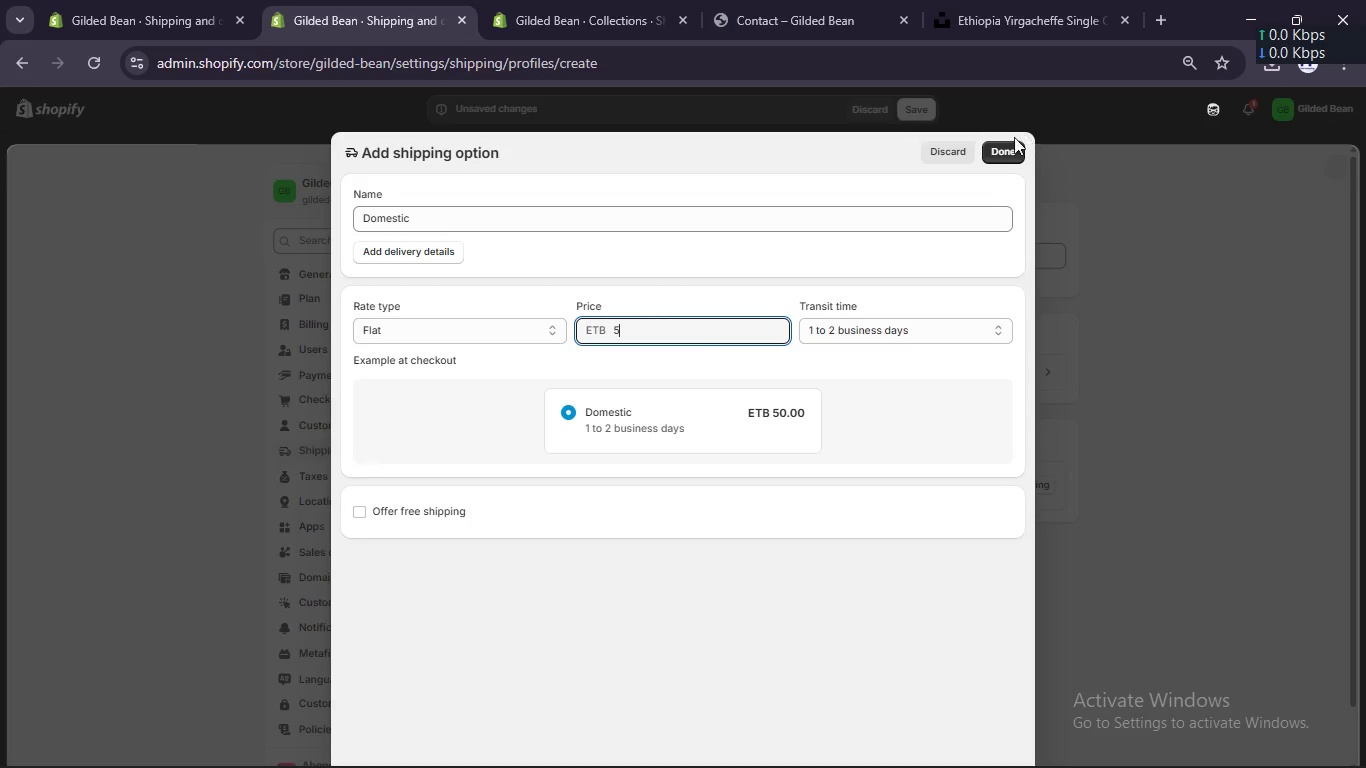 
left_click([1001, 146])
 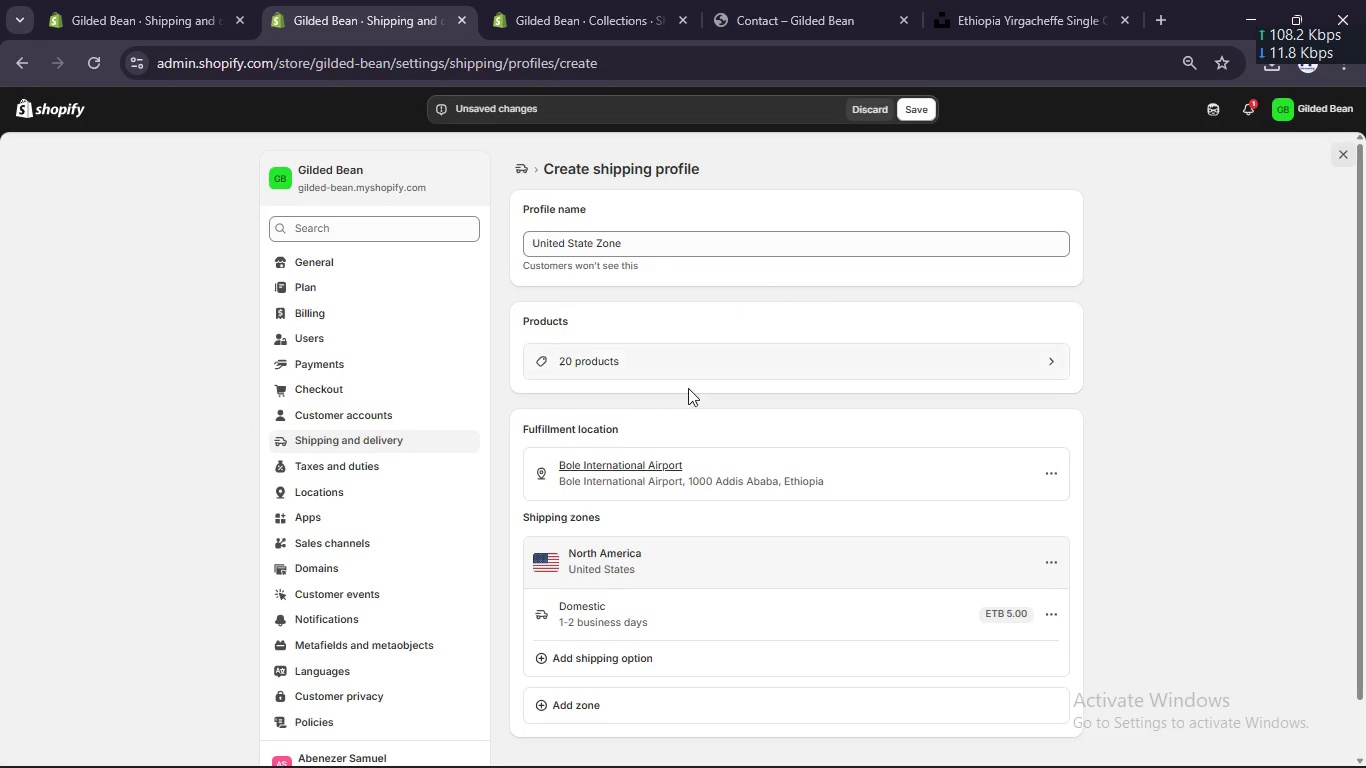 
scroll: coordinate [690, 407], scroll_direction: down, amount: 1.0
 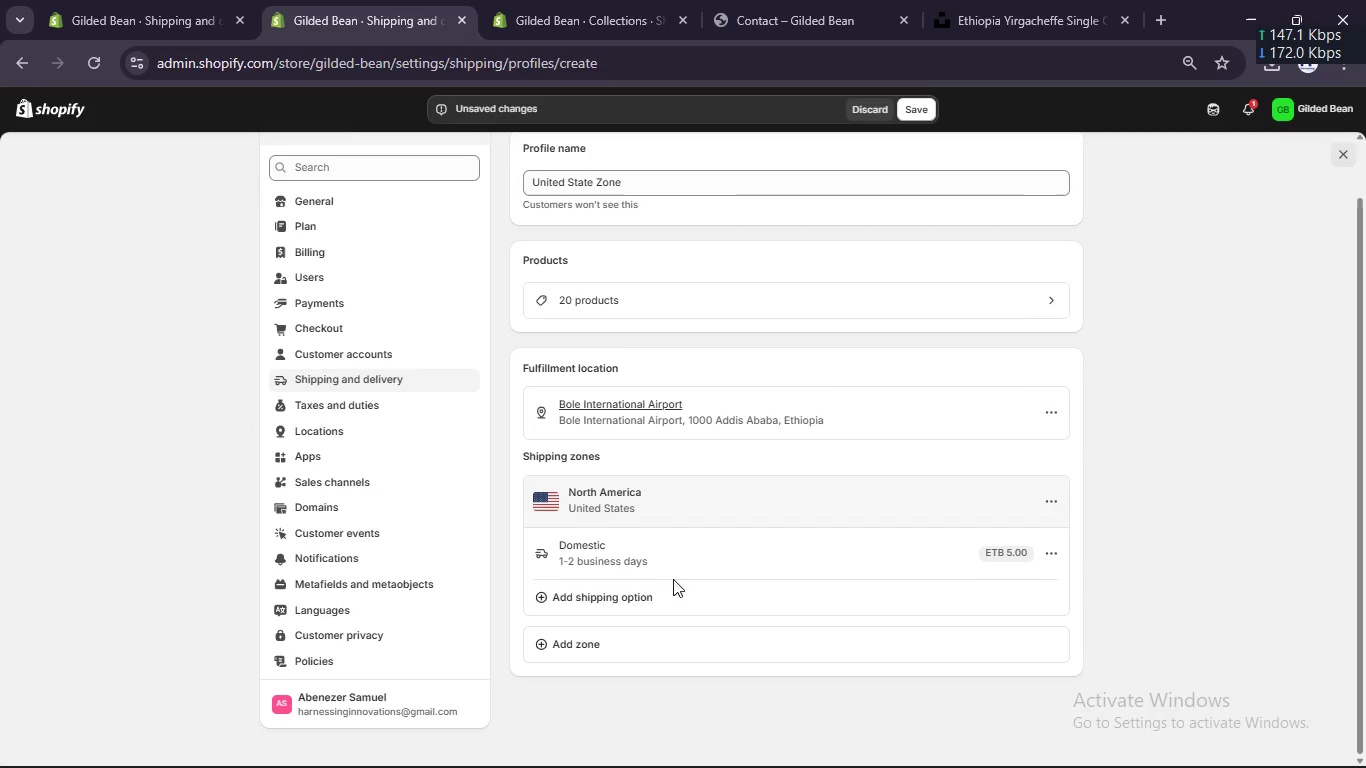 
left_click([671, 585])
 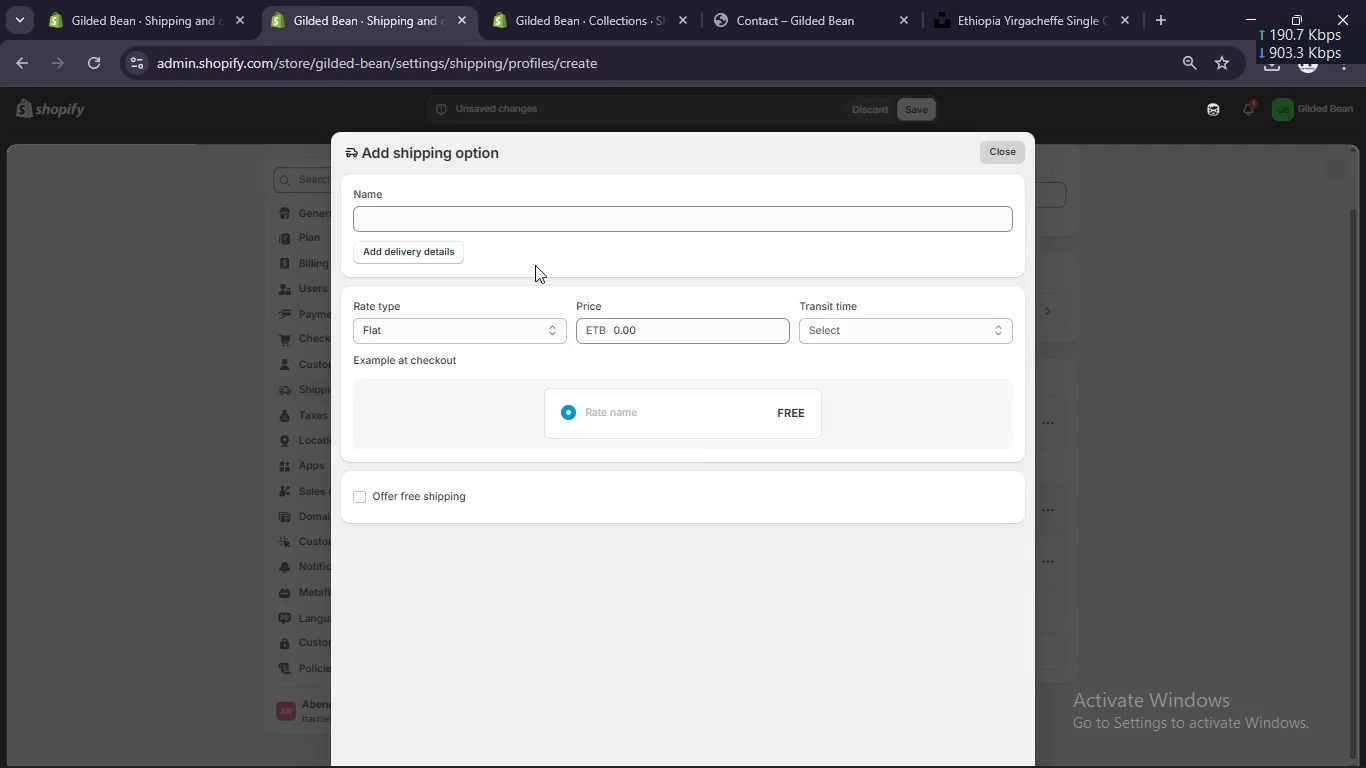 
left_click([539, 215])
 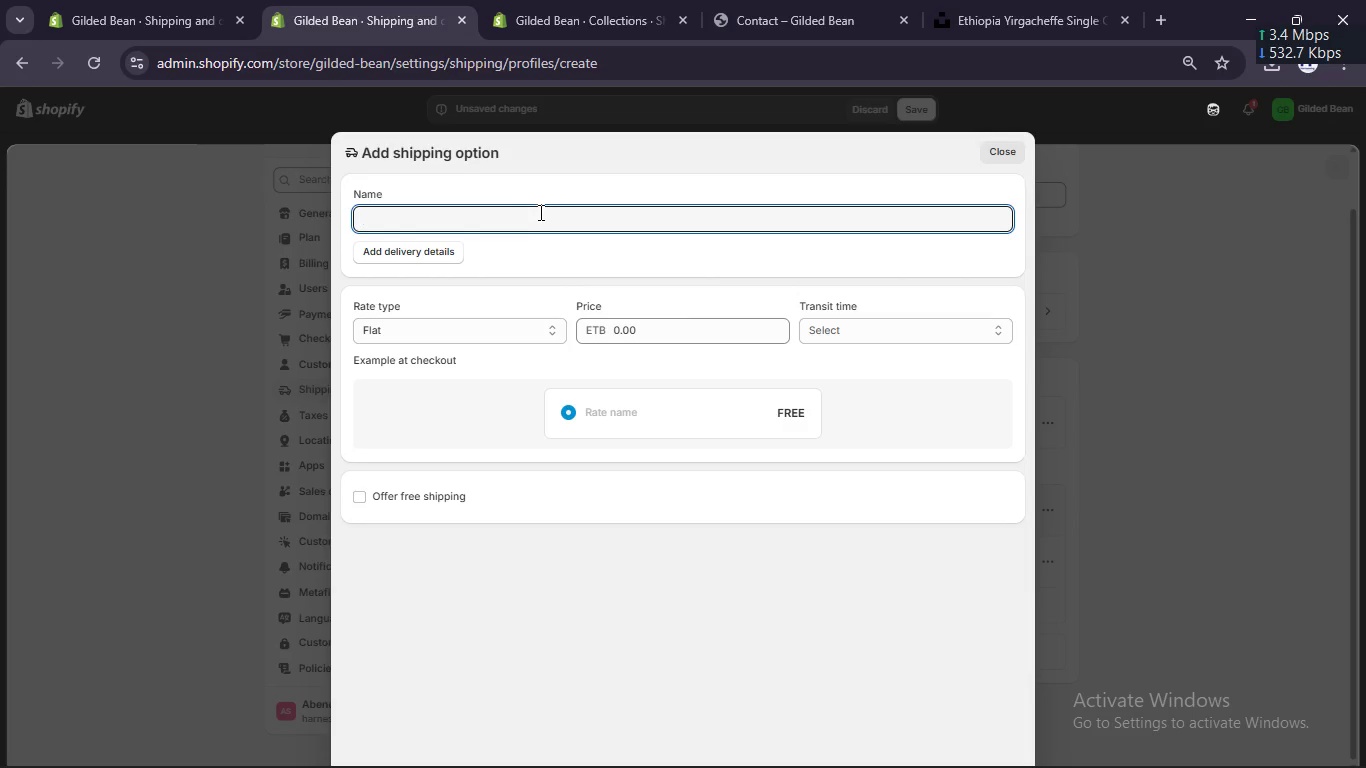 
type(Internatinal===)
key(Backspace)
key(Backspace)
key(Backspace)
key(Backspace)
key(Backspace)
key(Backspace)
type(onal)
 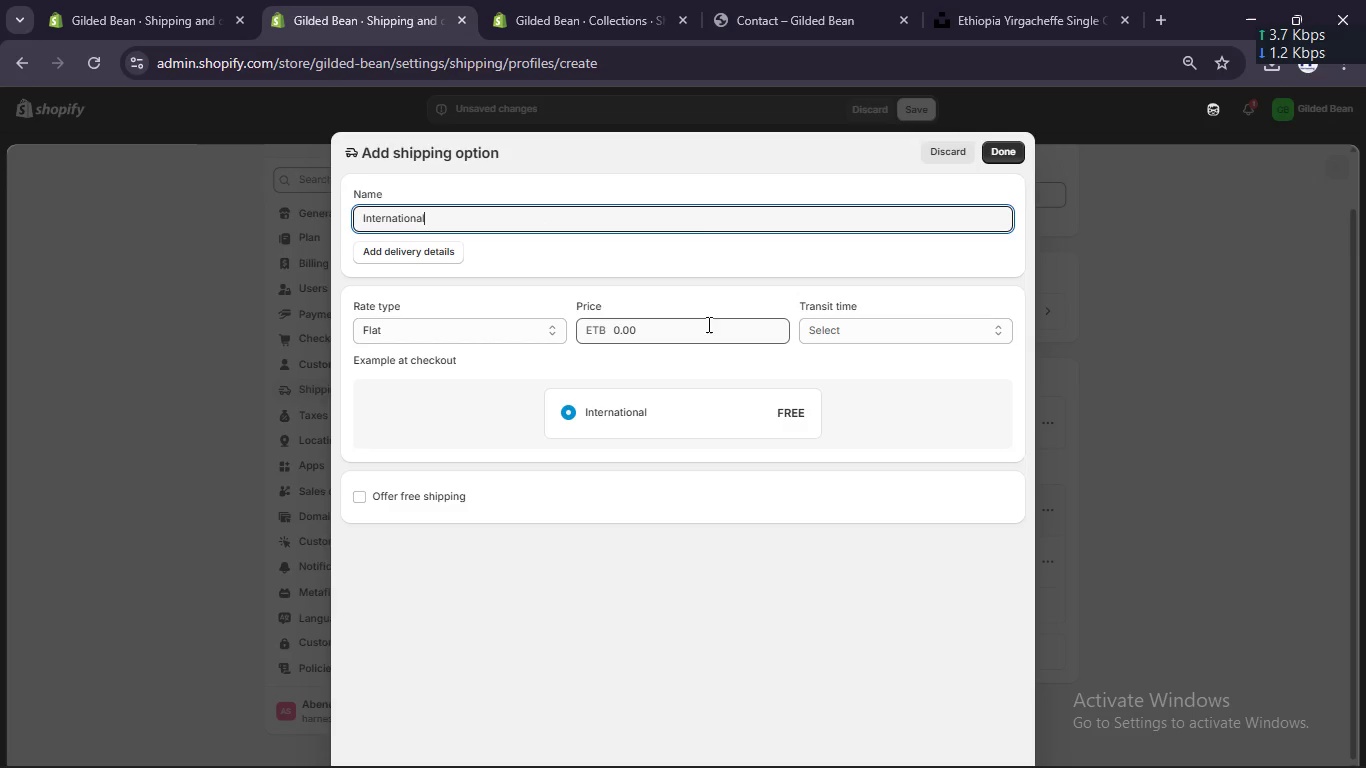 
left_click([684, 328])
 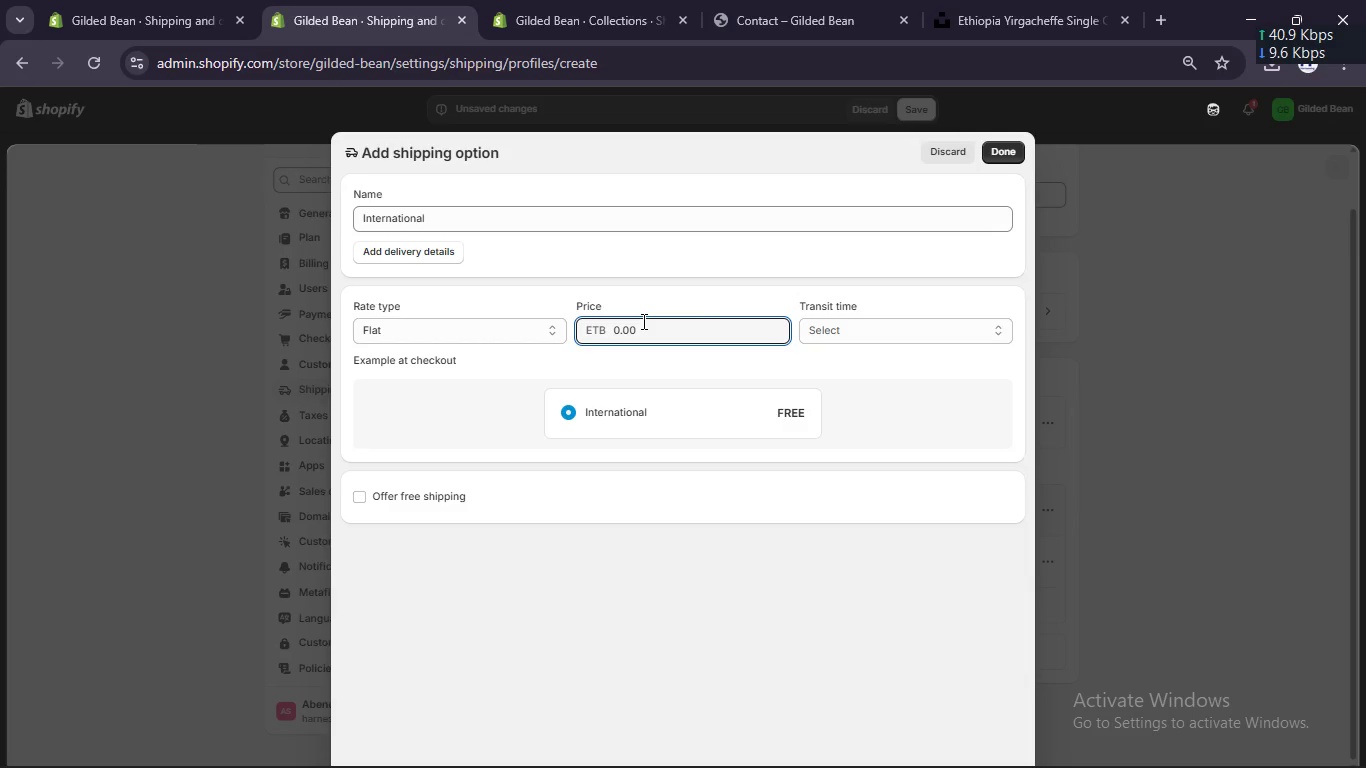 
key(ArrowLeft)
 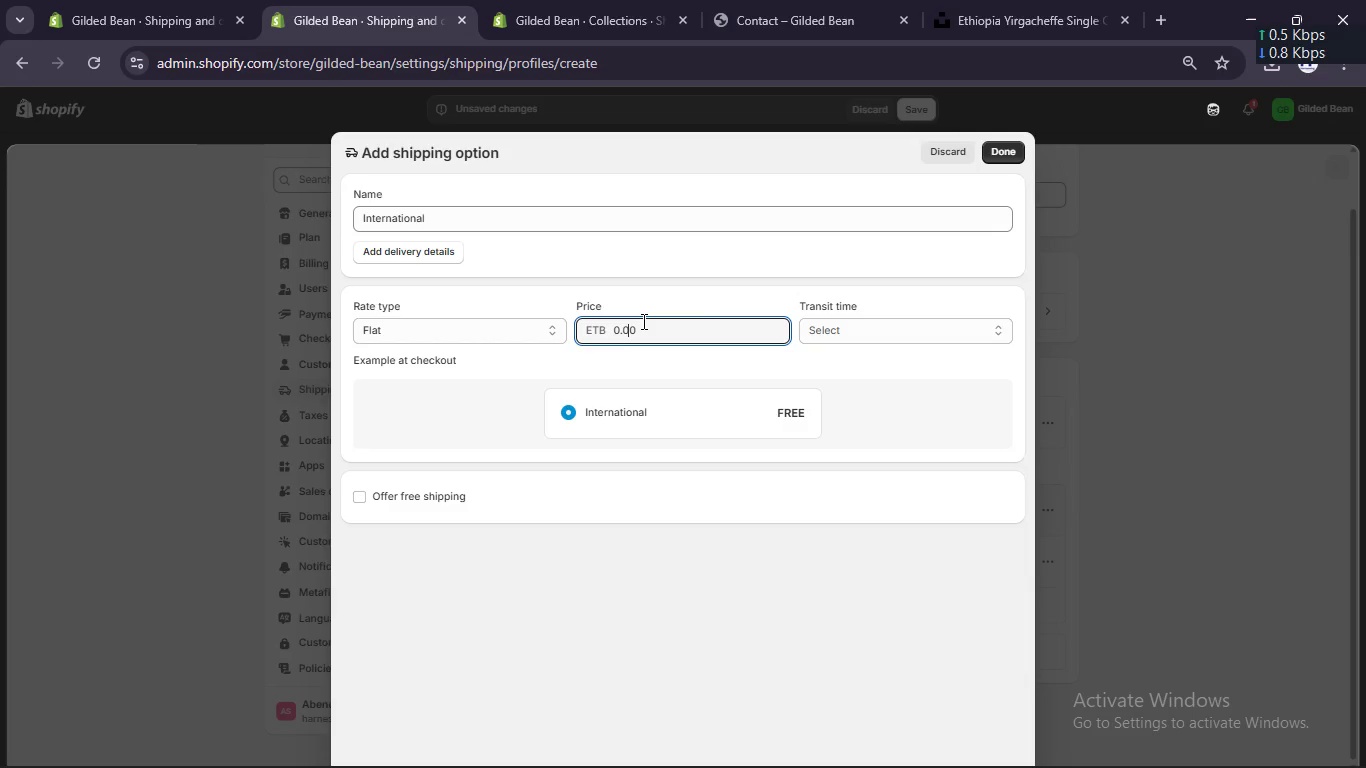 
key(ArrowLeft)
 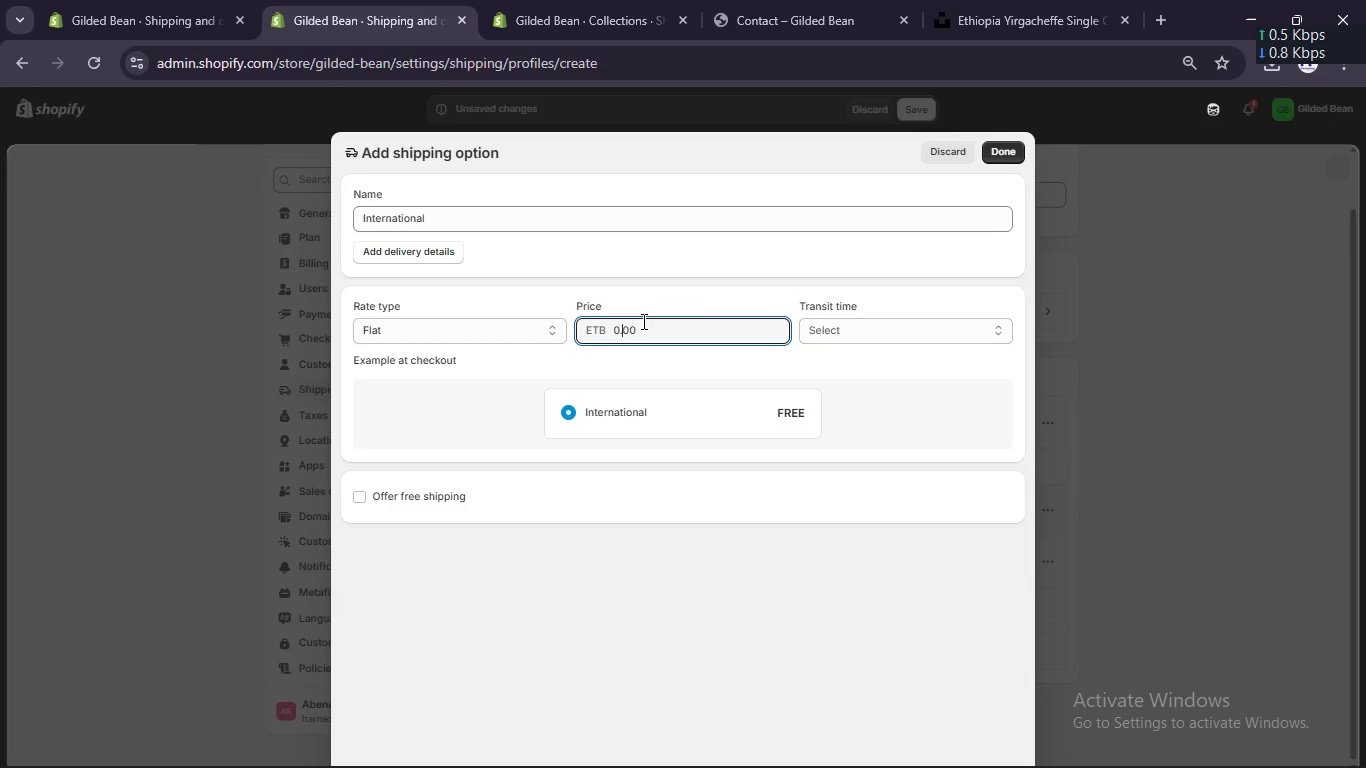 
key(ArrowLeft)
 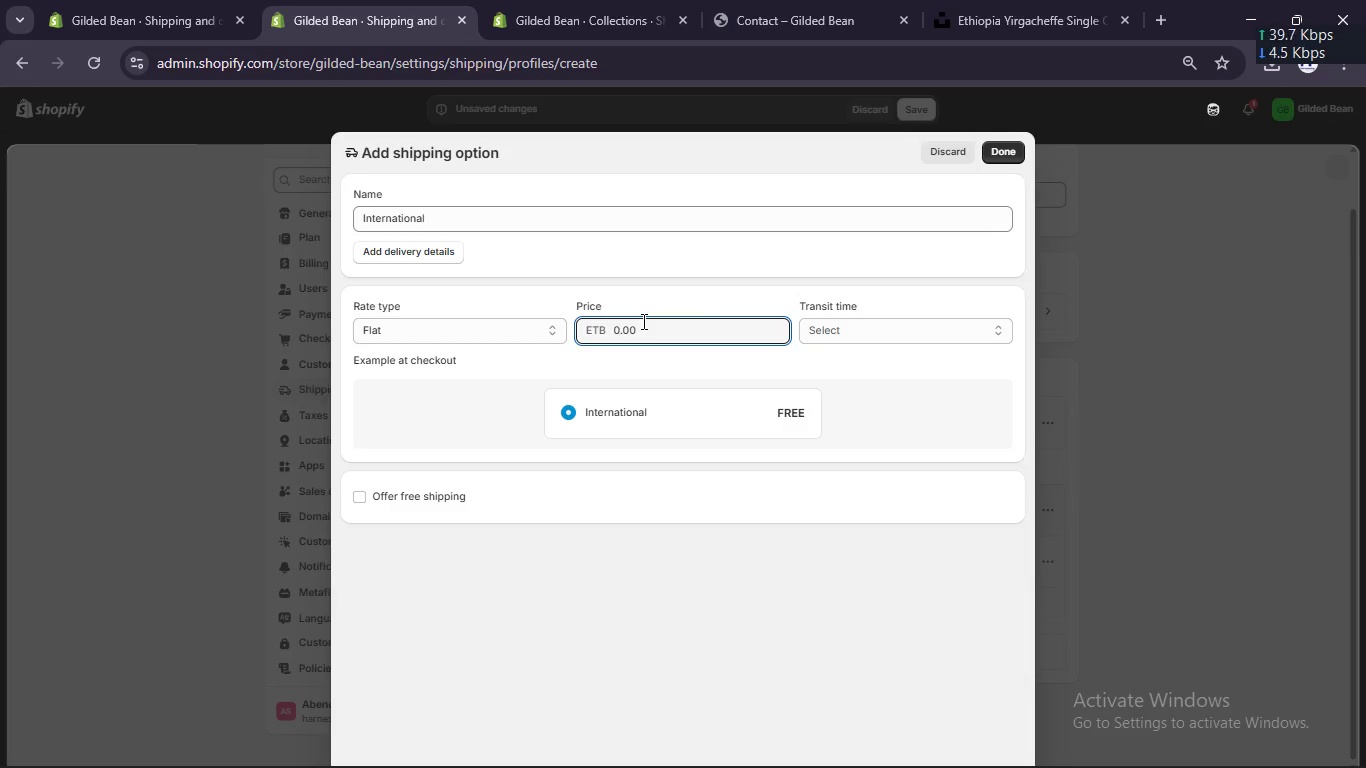 
key(ArrowLeft)
 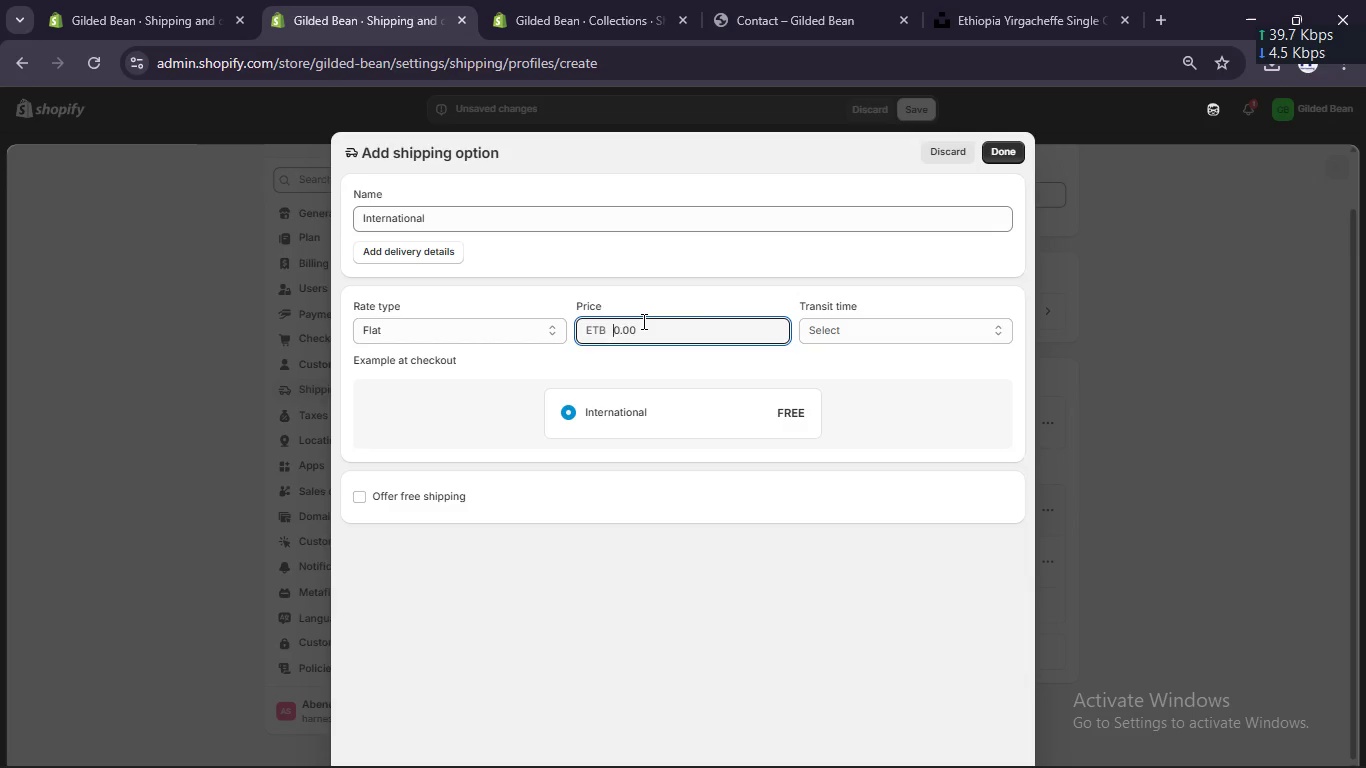 
key(Numpad4)
 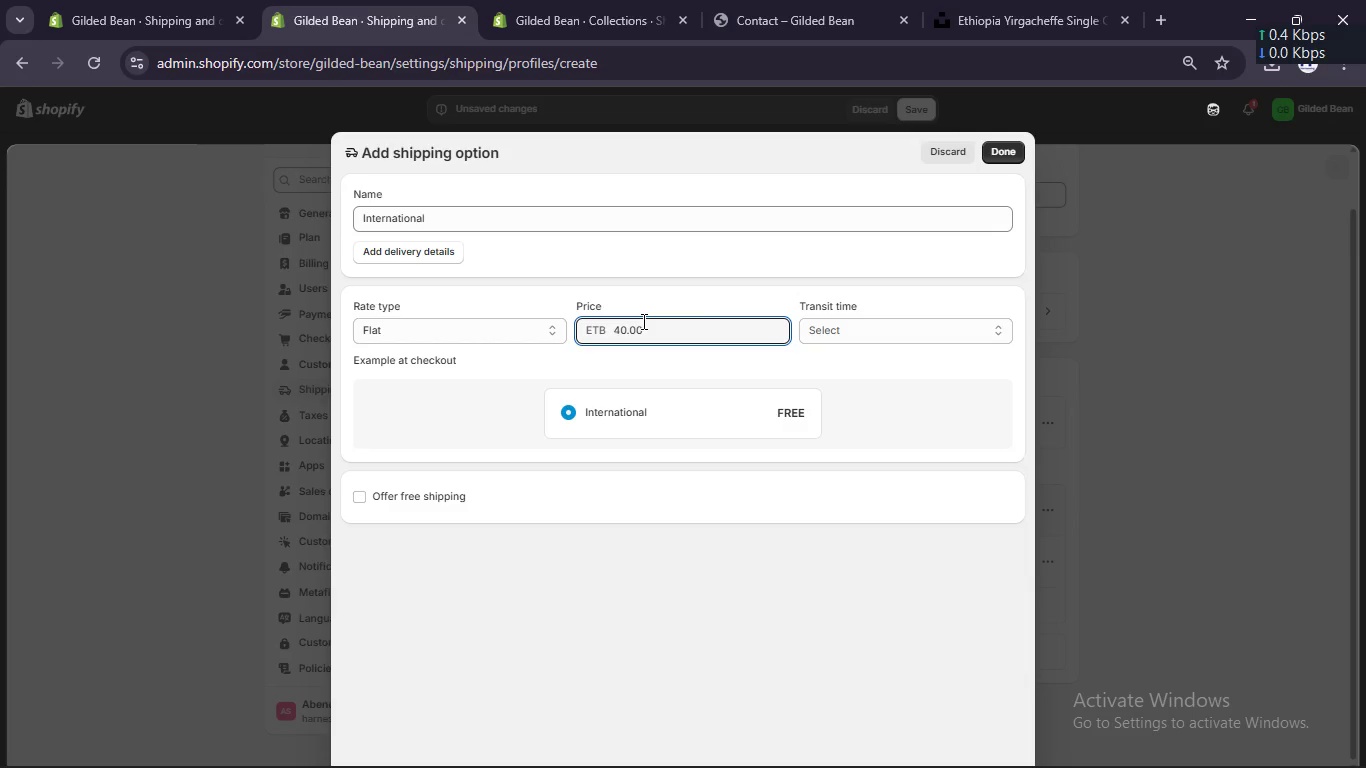 
key(Backspace)
 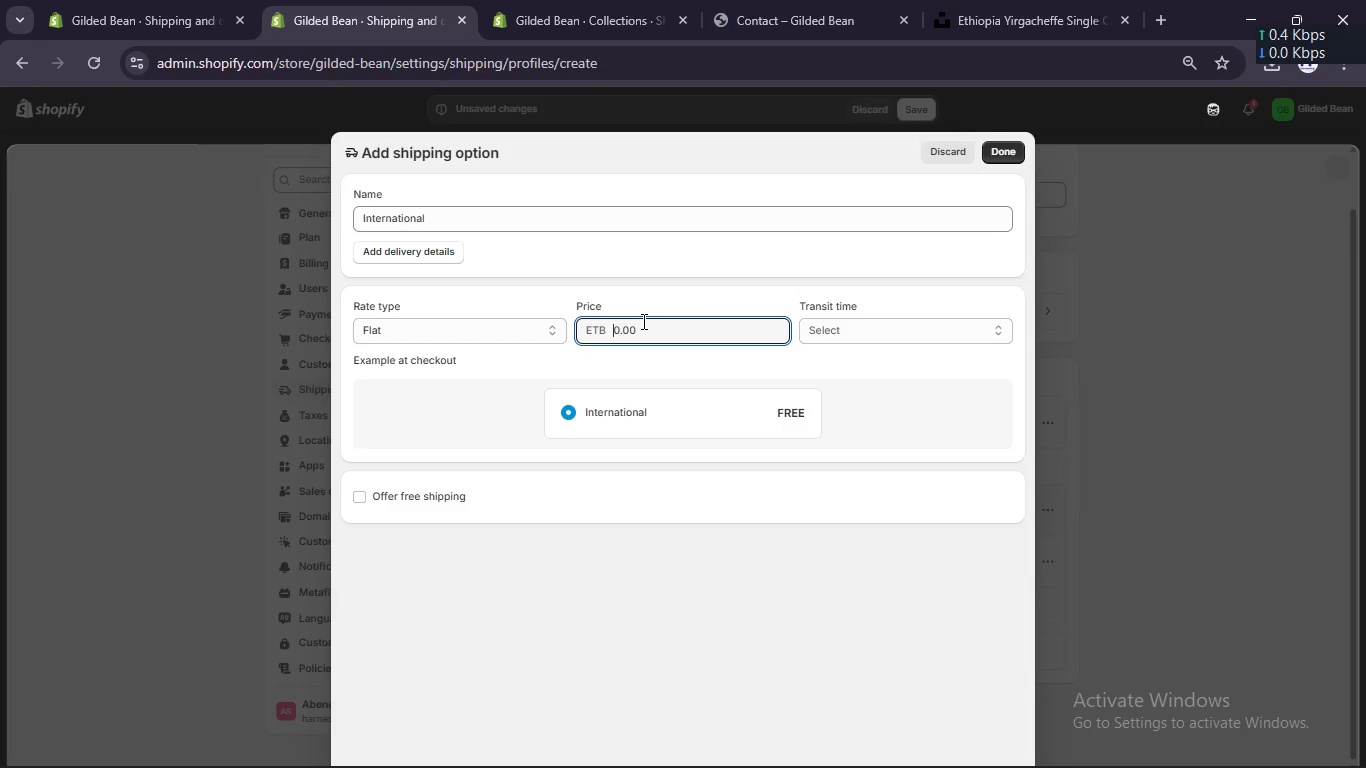 
key(Numpad5)
 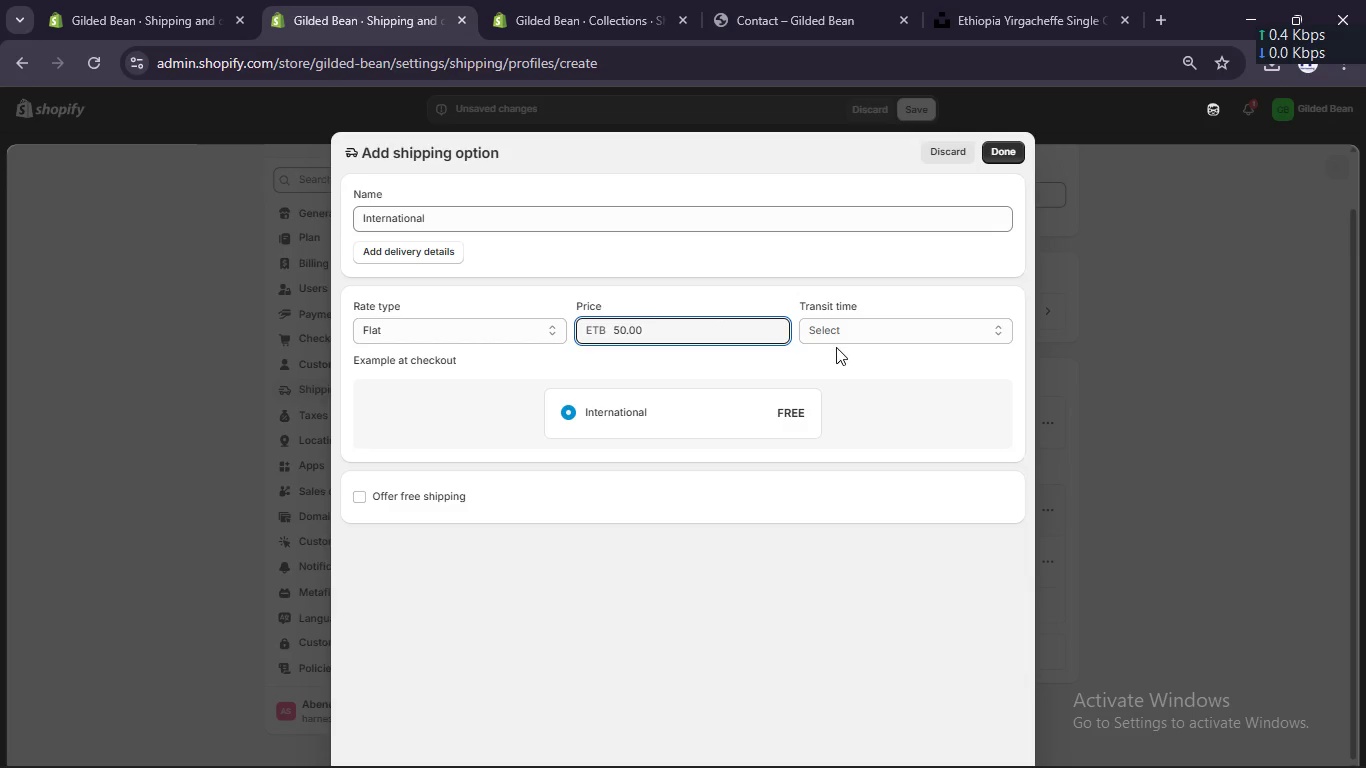 
left_click([843, 336])
 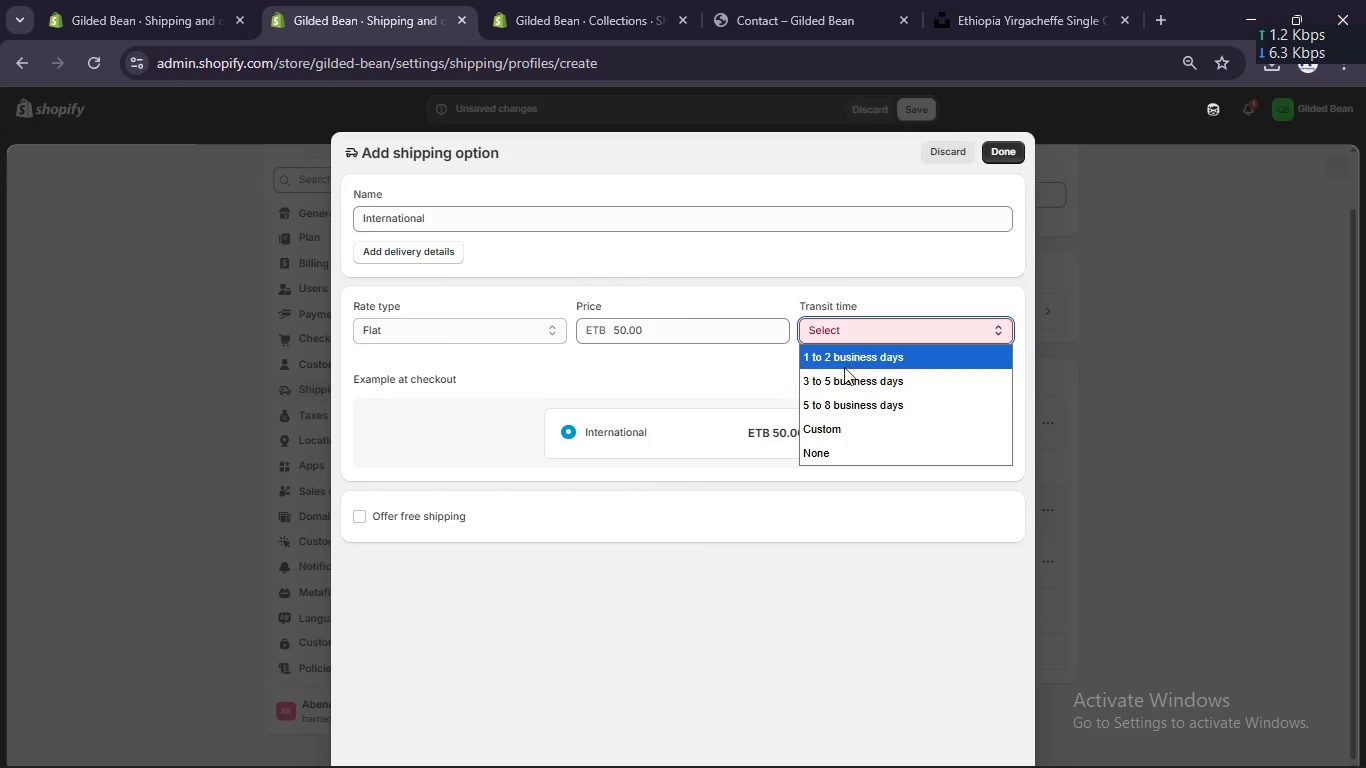 
left_click([843, 372])
 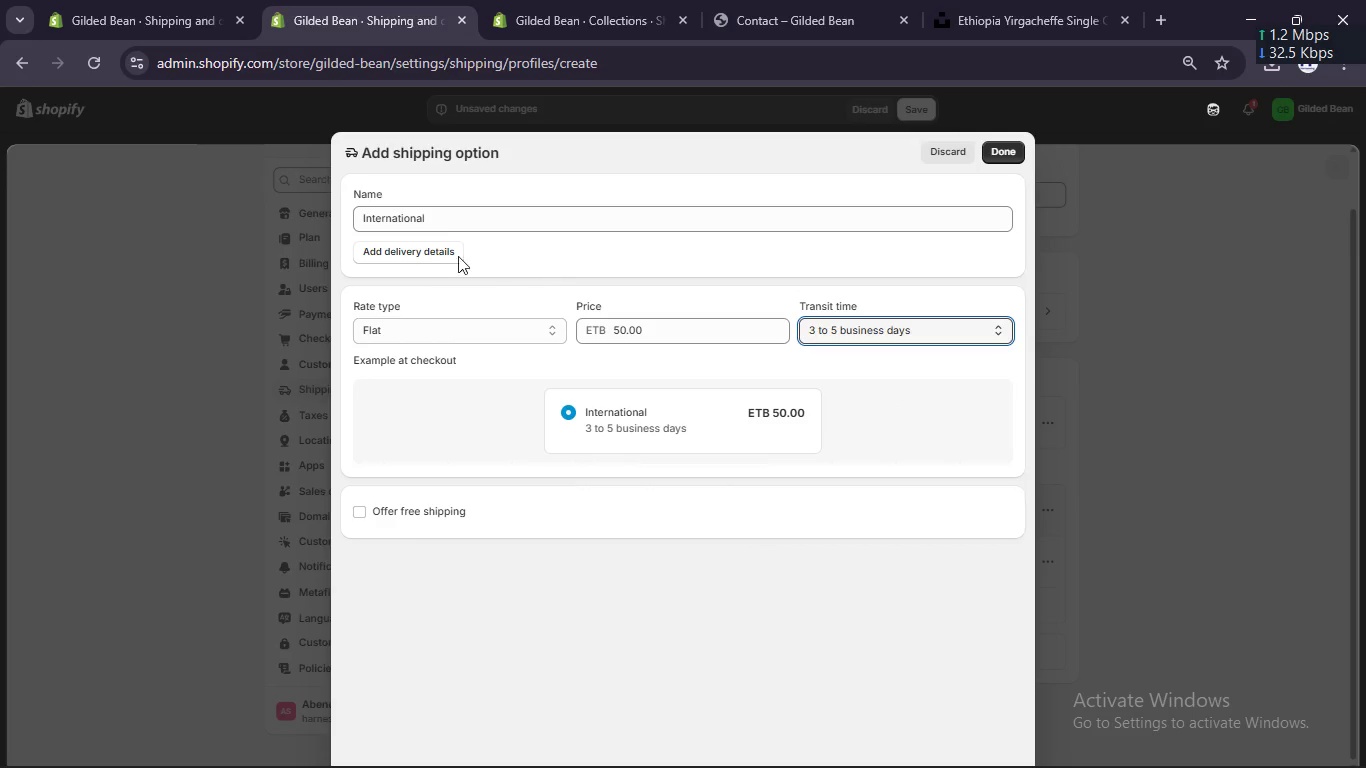 
left_click([435, 257])
 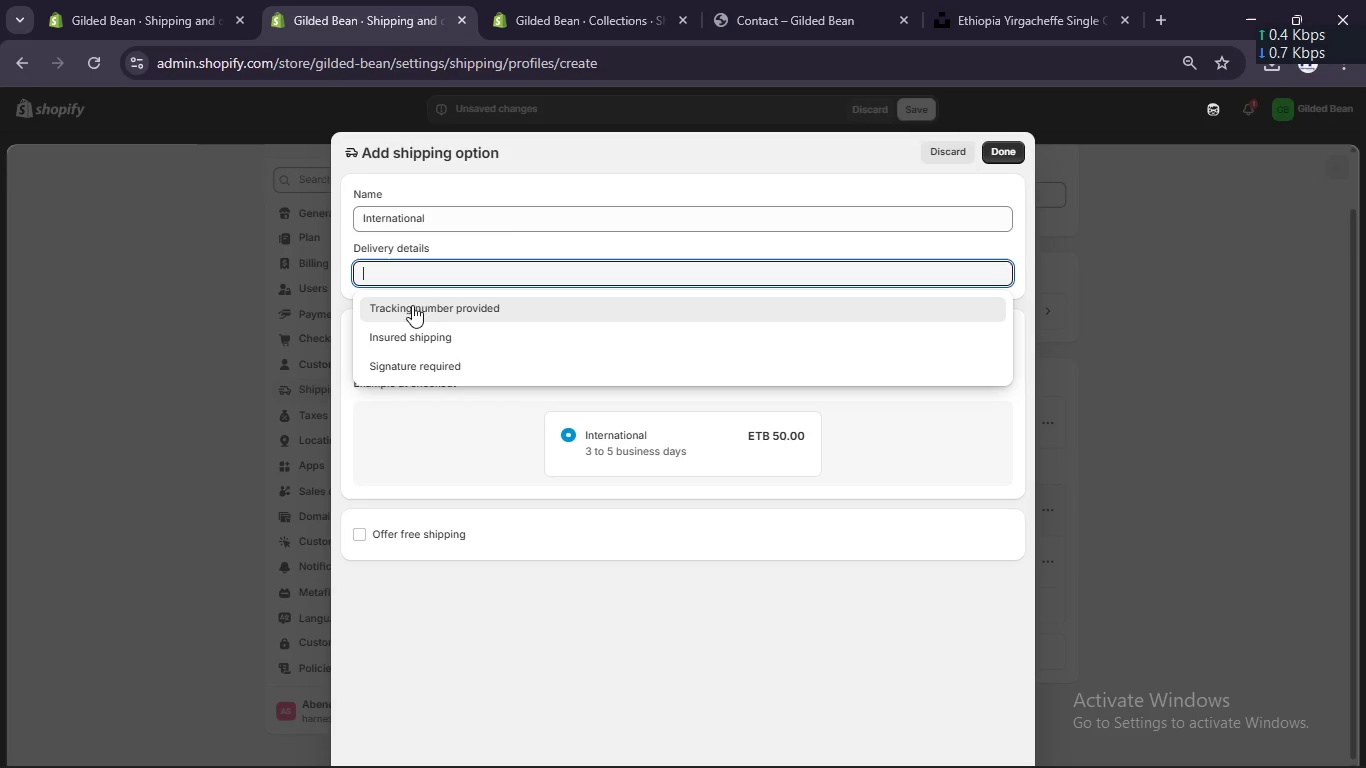 
left_click([1008, 144])
 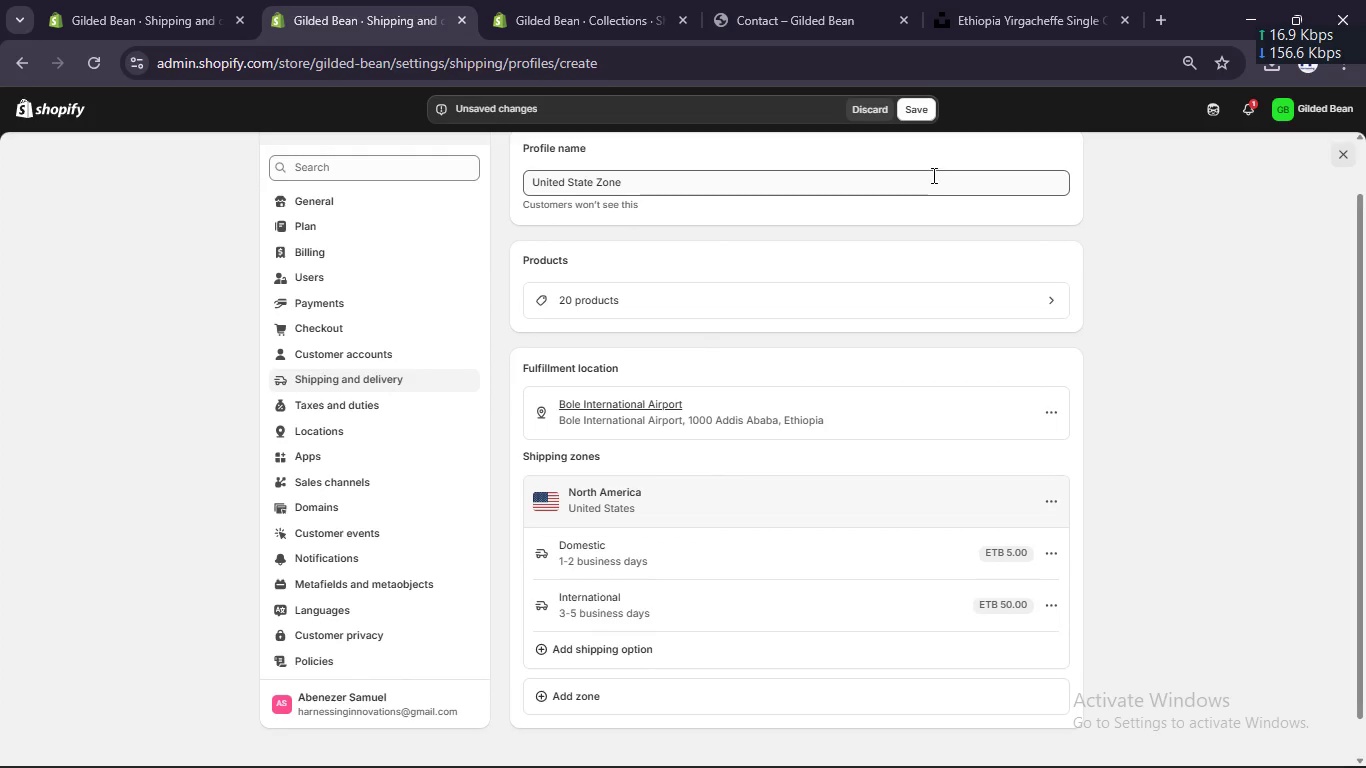 
scroll: coordinate [892, 237], scroll_direction: down, amount: 4.0
 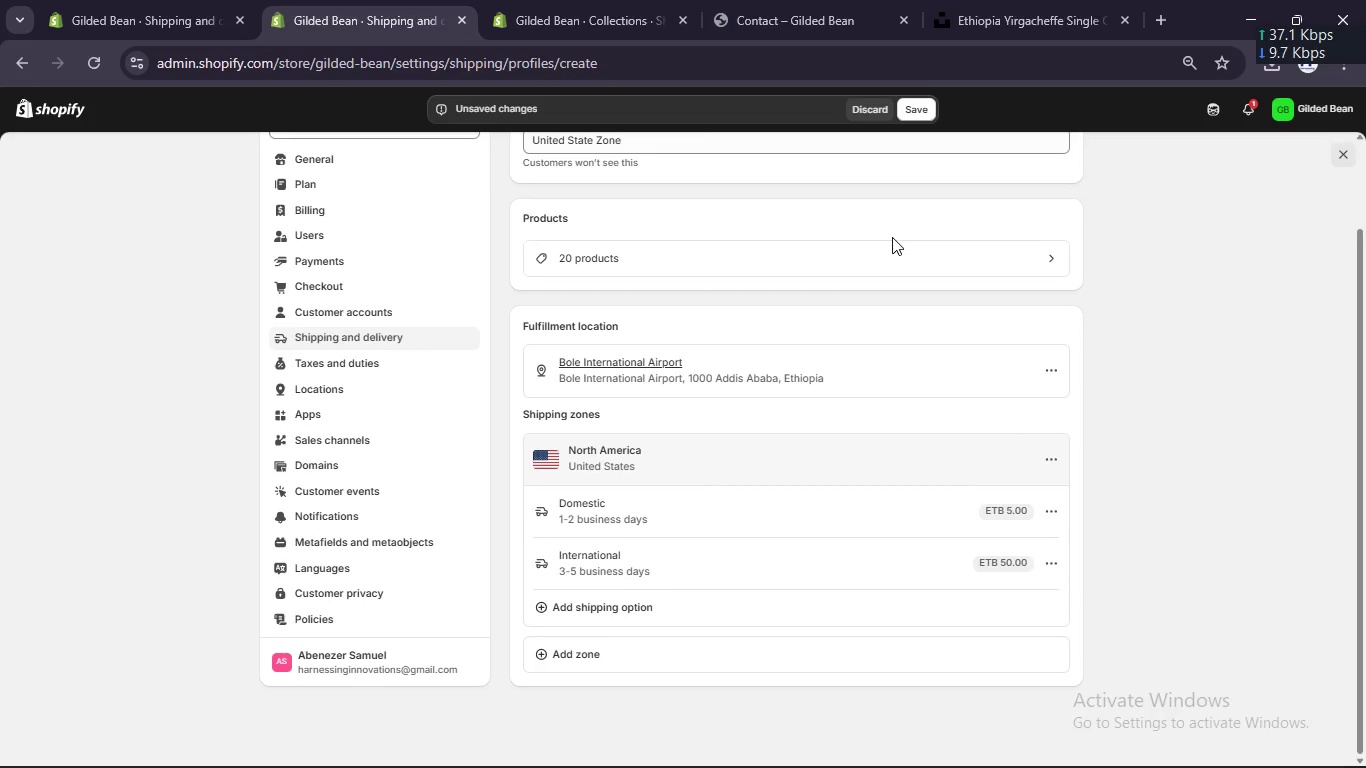 
scroll: coordinate [887, 240], scroll_direction: up, amount: 3.0
 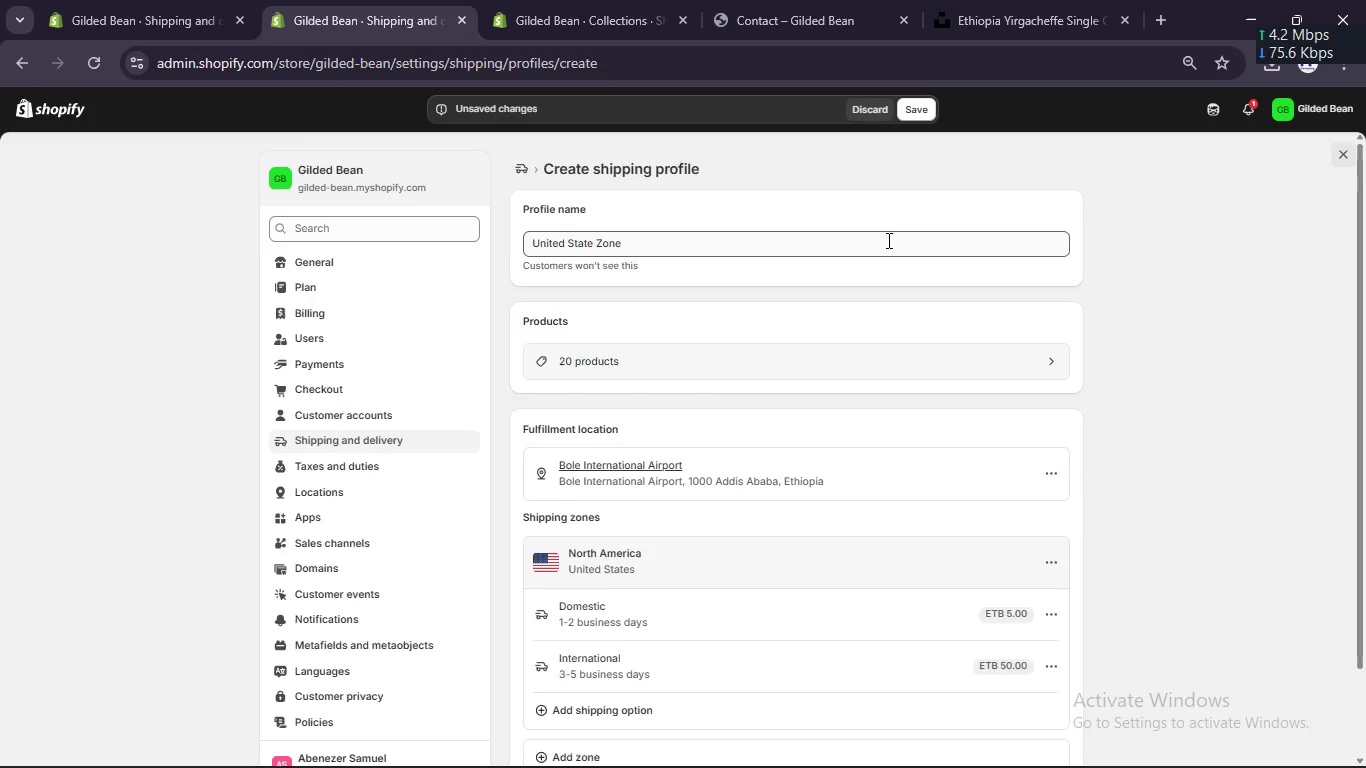 
scroll: coordinate [887, 240], scroll_direction: none, amount: 0.0
 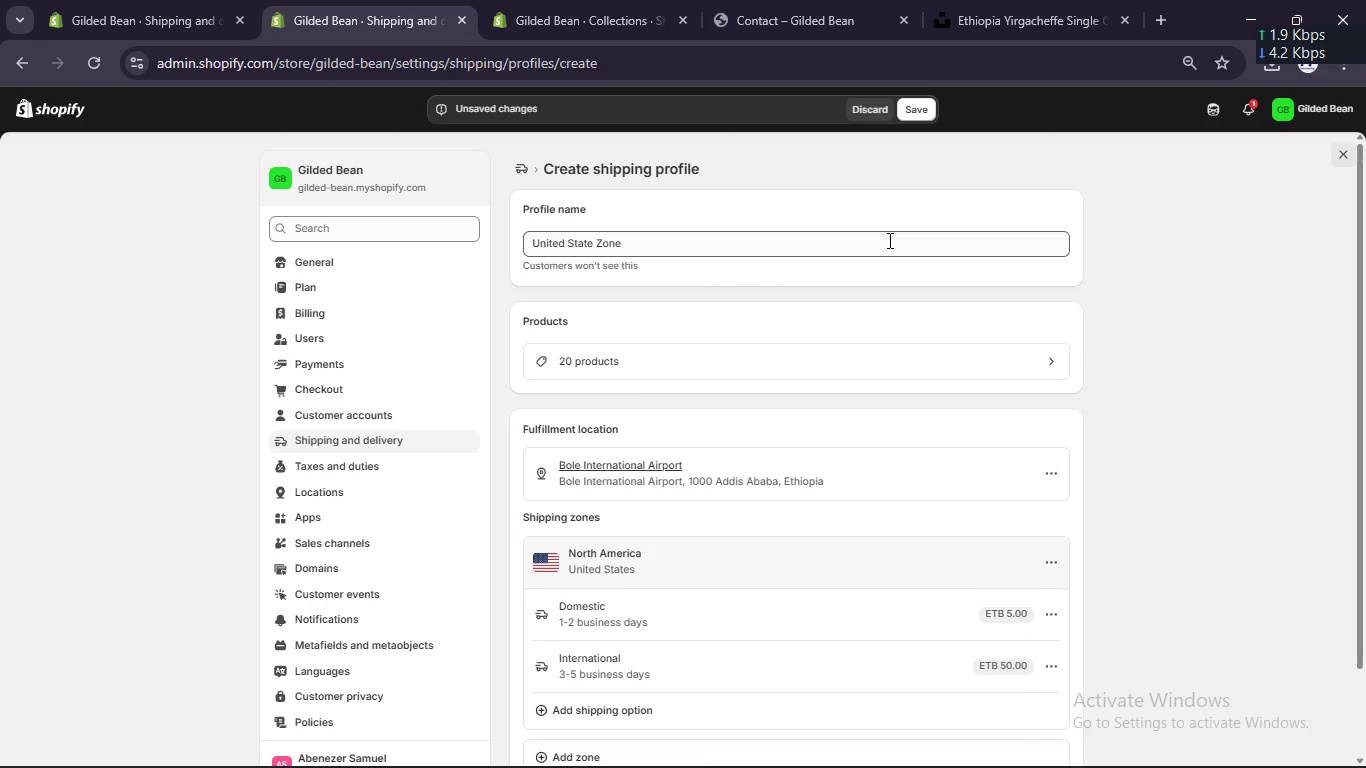 
key(Meta+Shift+ShiftLeft)
 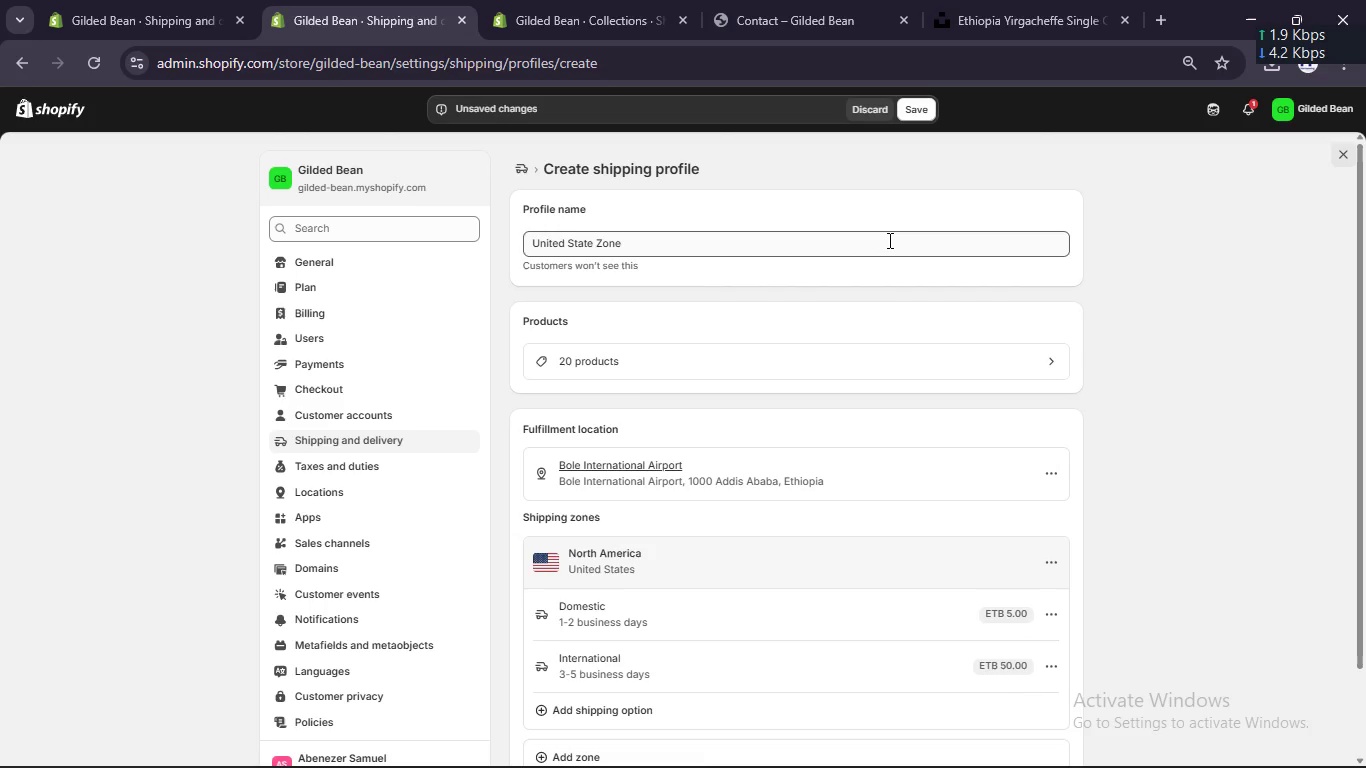 
key(Meta+Shift+S)
 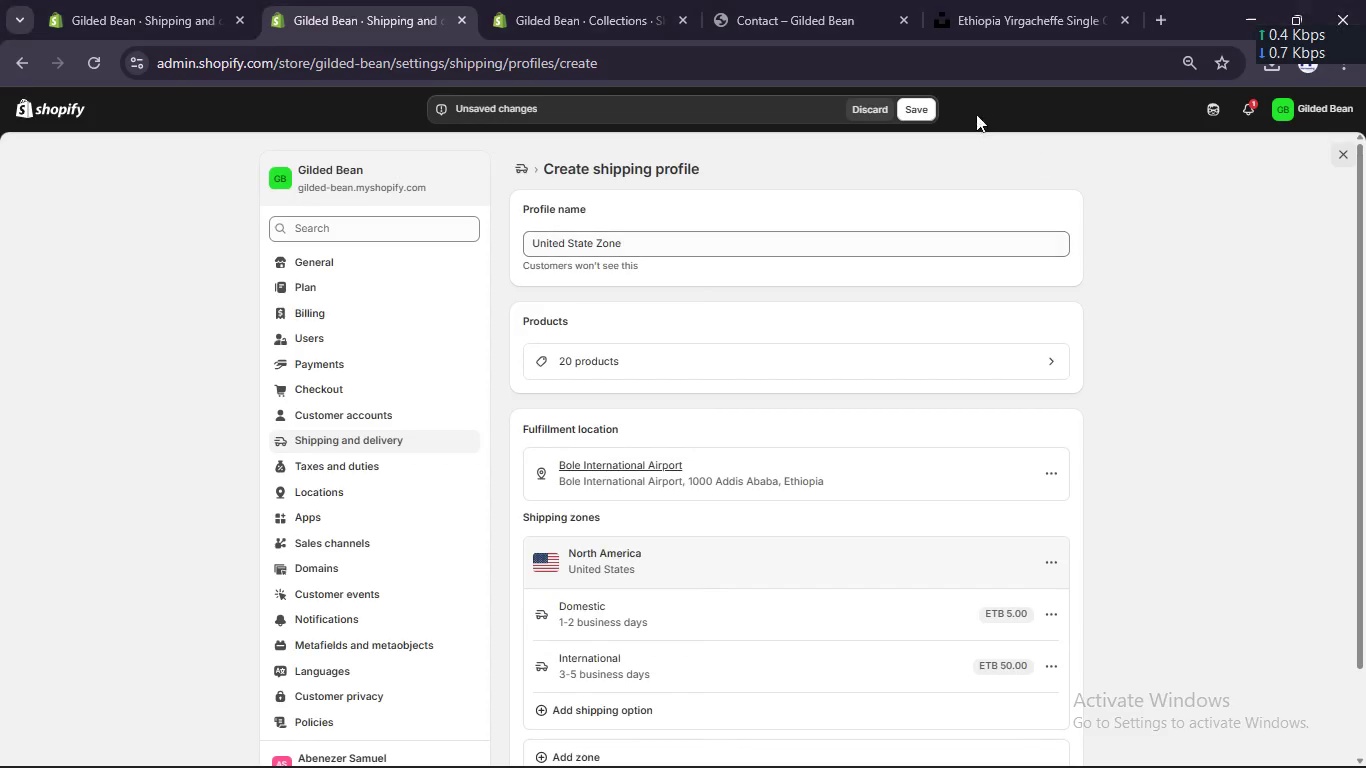 
left_click([927, 105])
 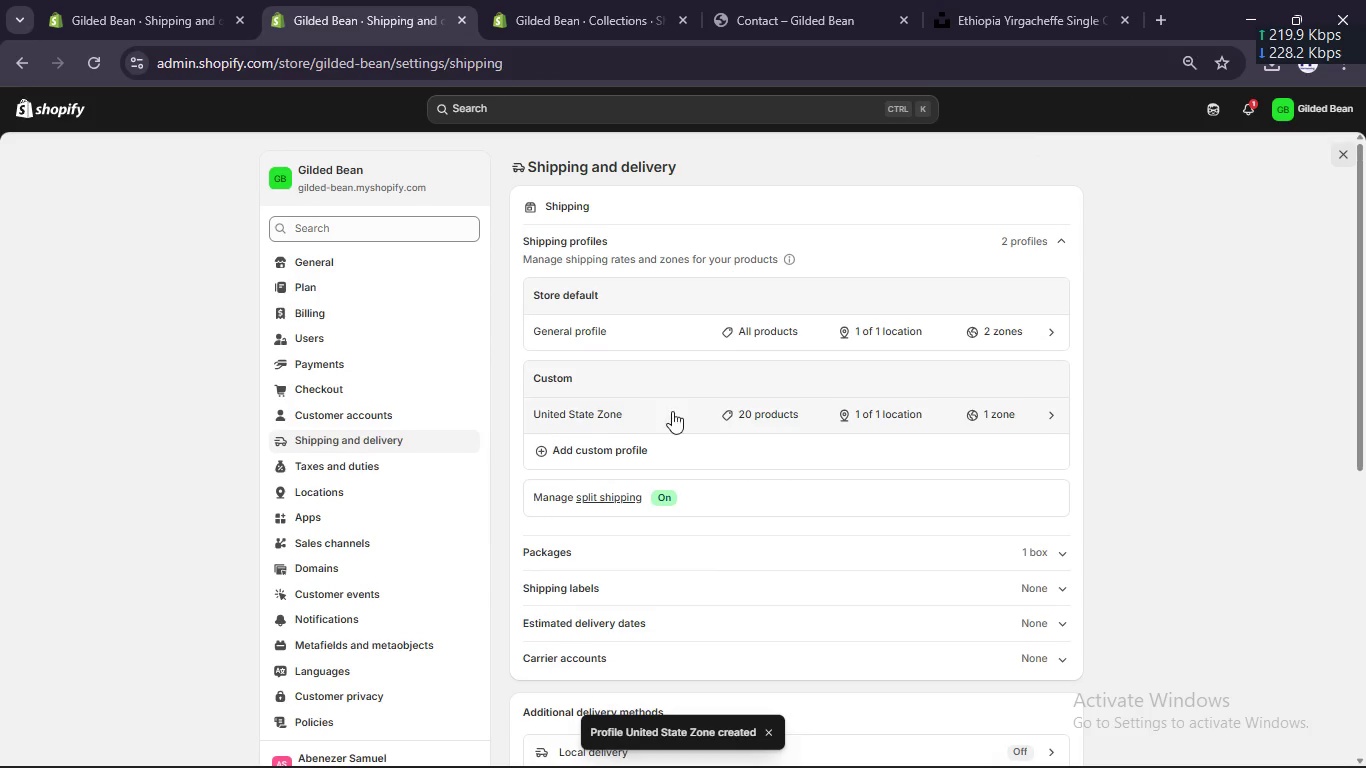 
wait(8.91)
 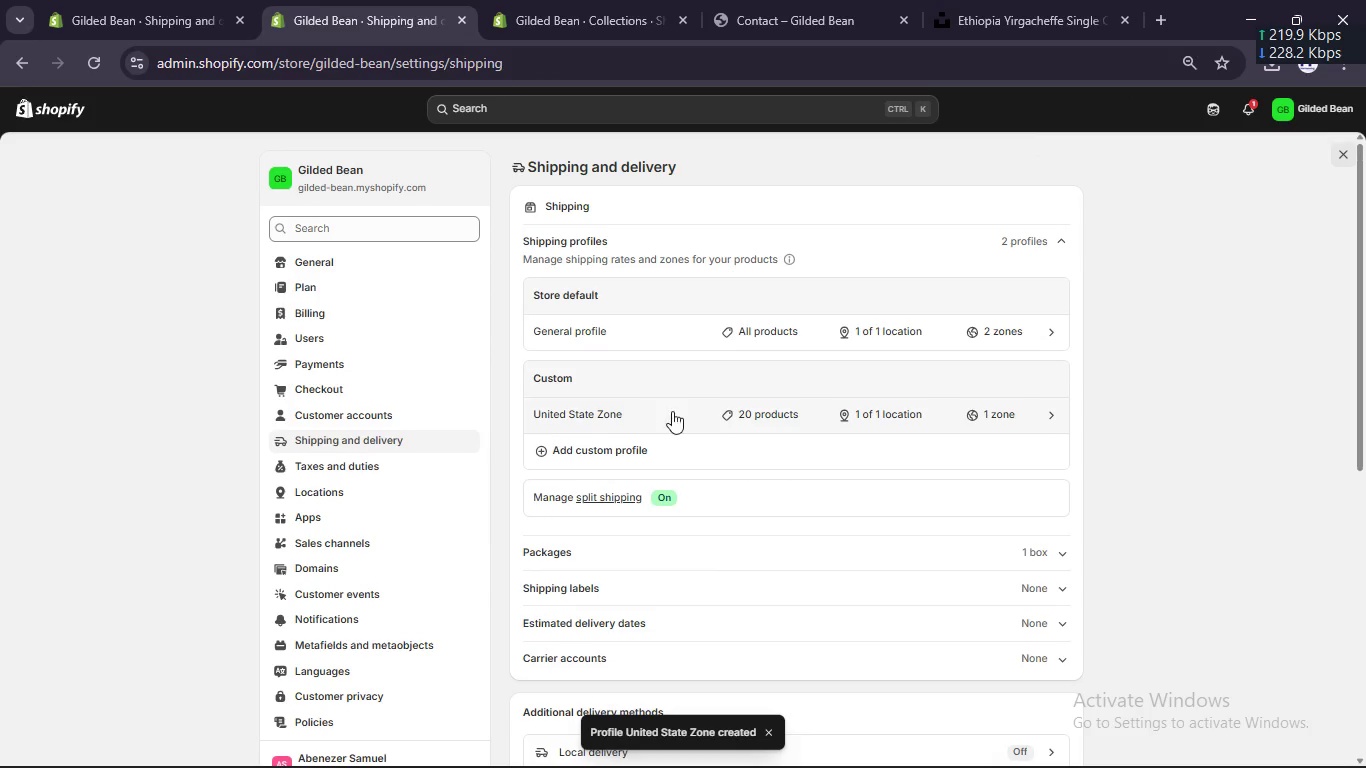 
left_click([628, 497])
 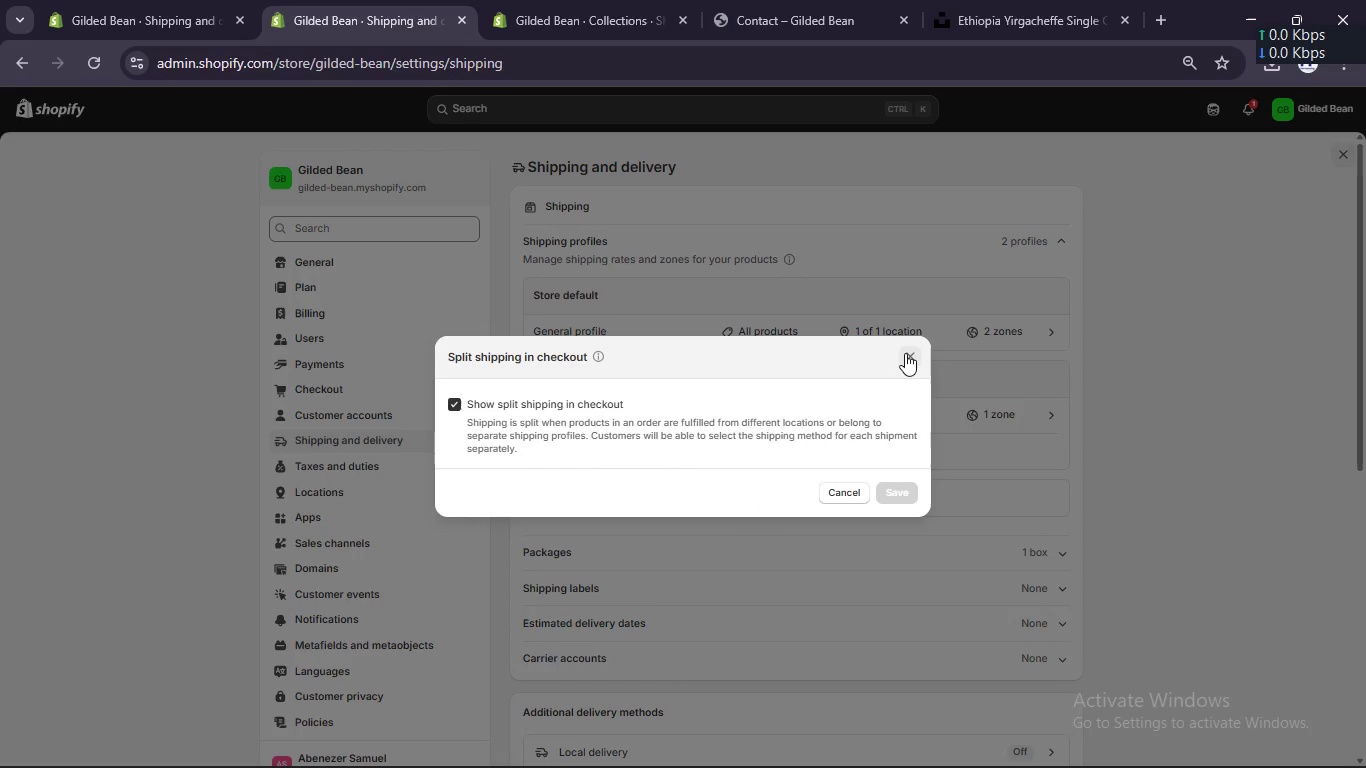 
wait(5.77)
 